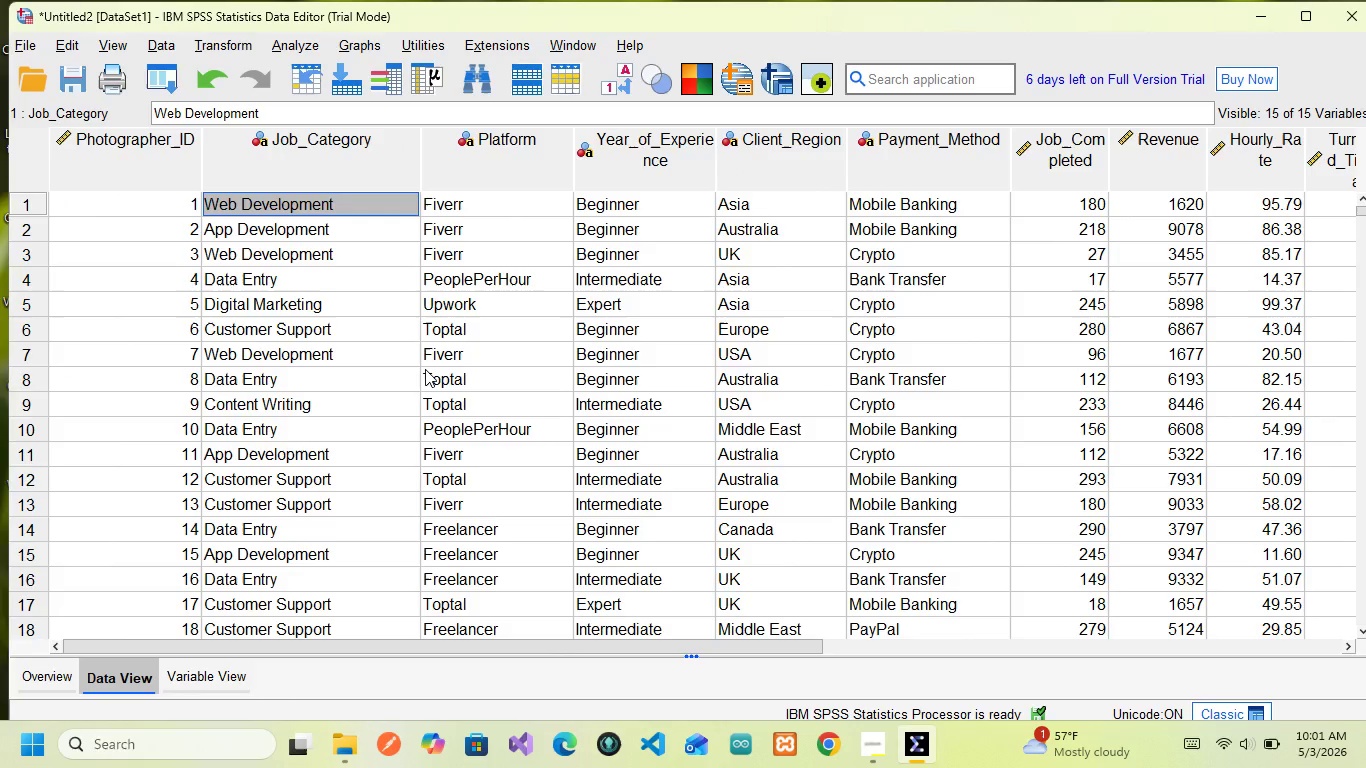 
scroll: coordinate [370, 353], scroll_direction: down, amount: 1.0
 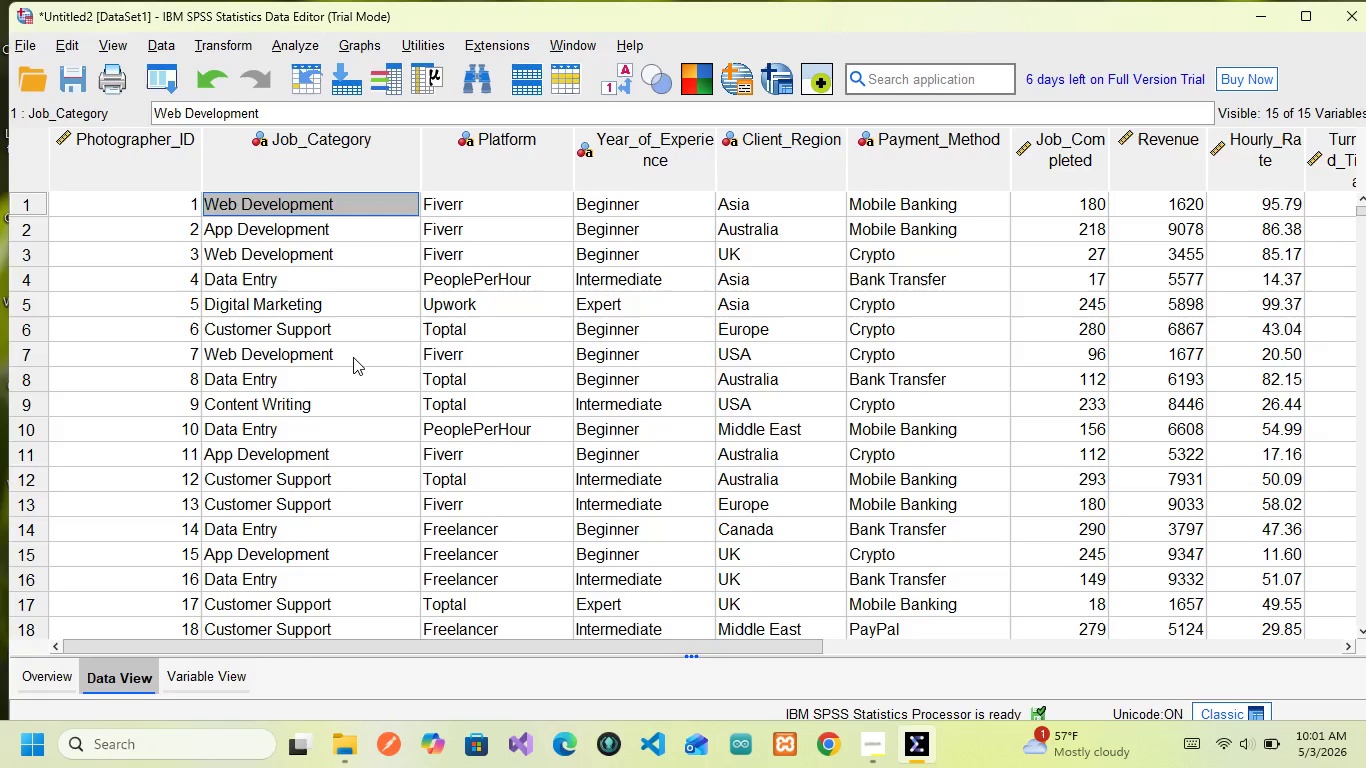 
wait(8.44)
 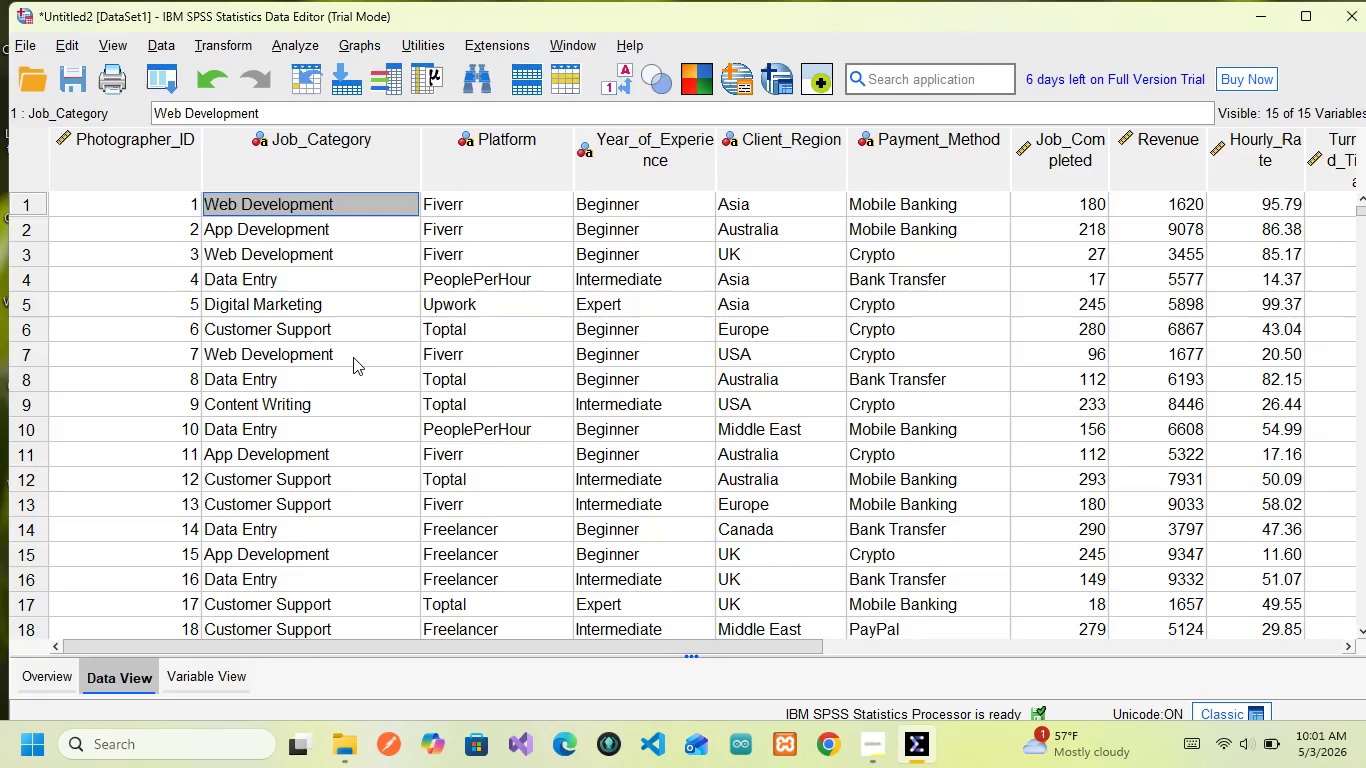 
left_click([200, 682])
 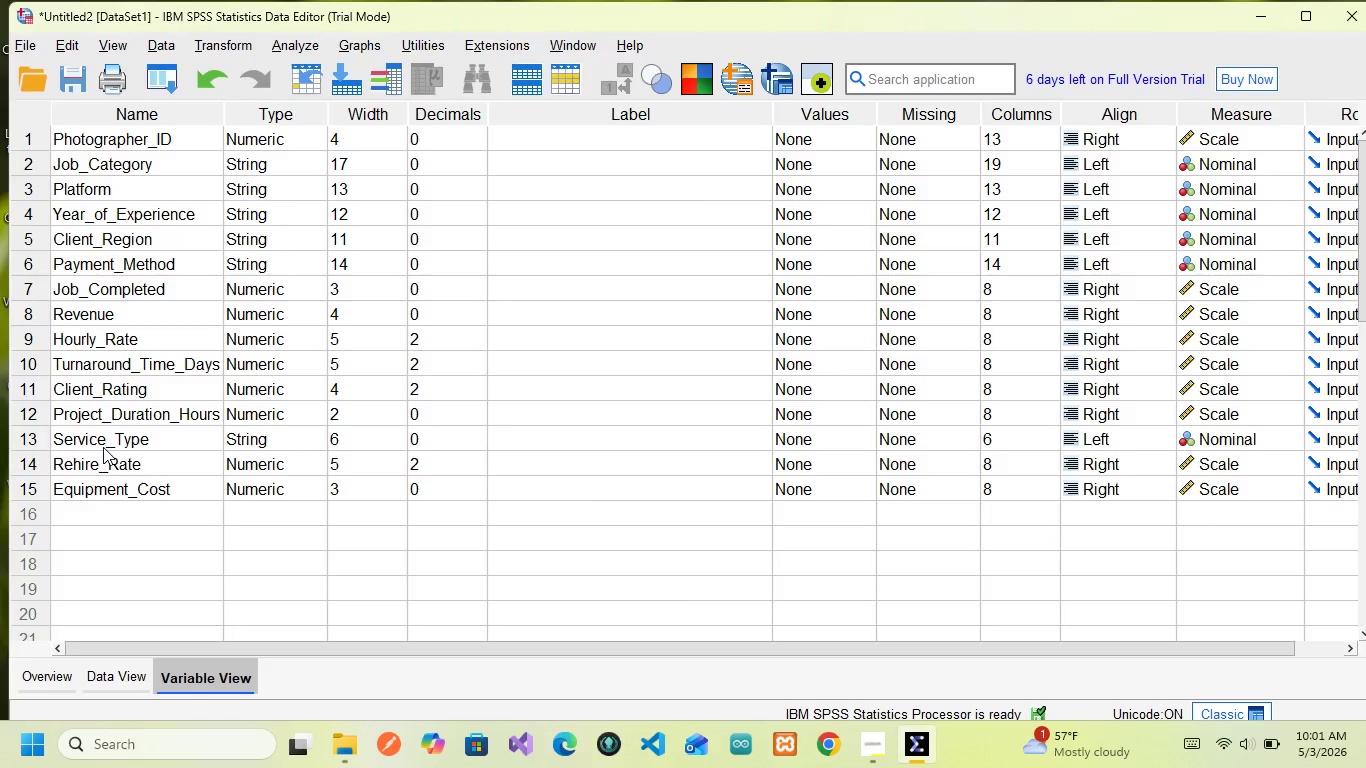 
double_click([103, 447])
 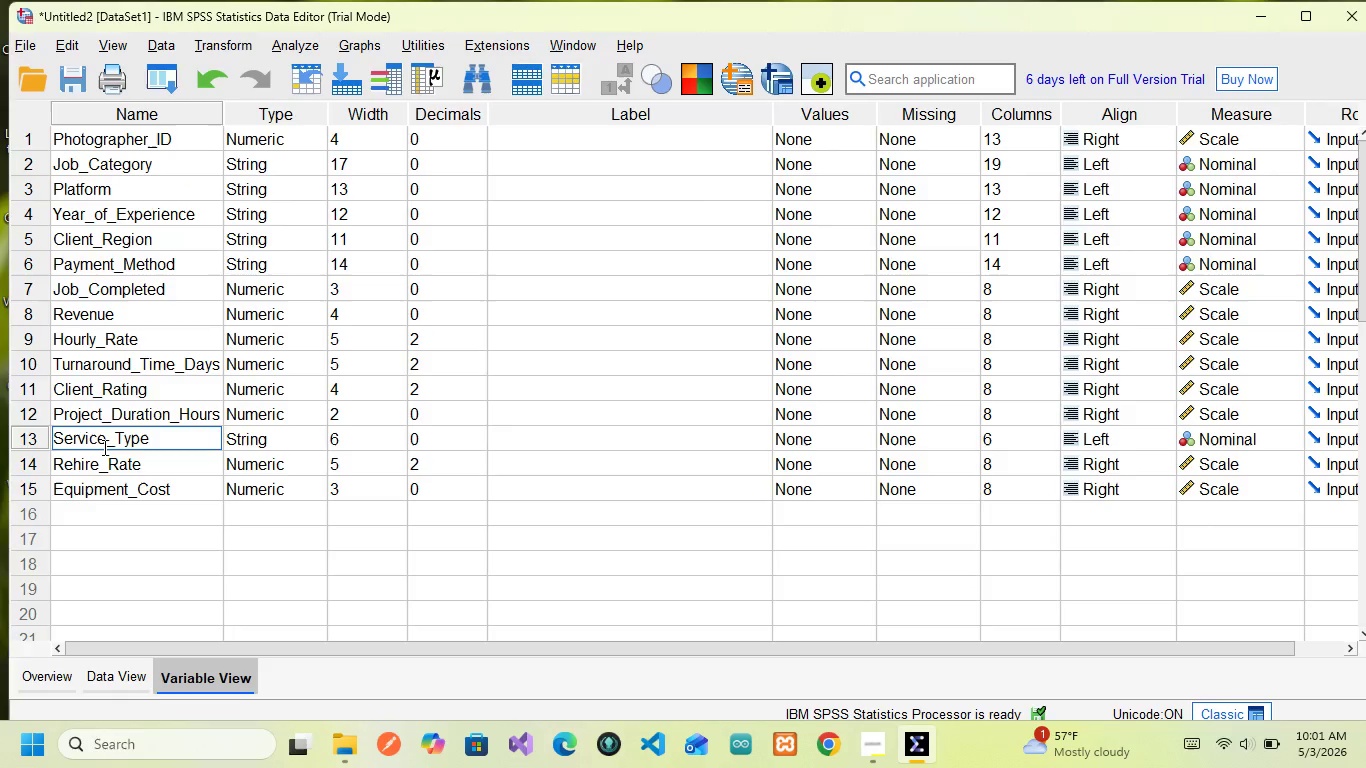 
key(Control+A)
 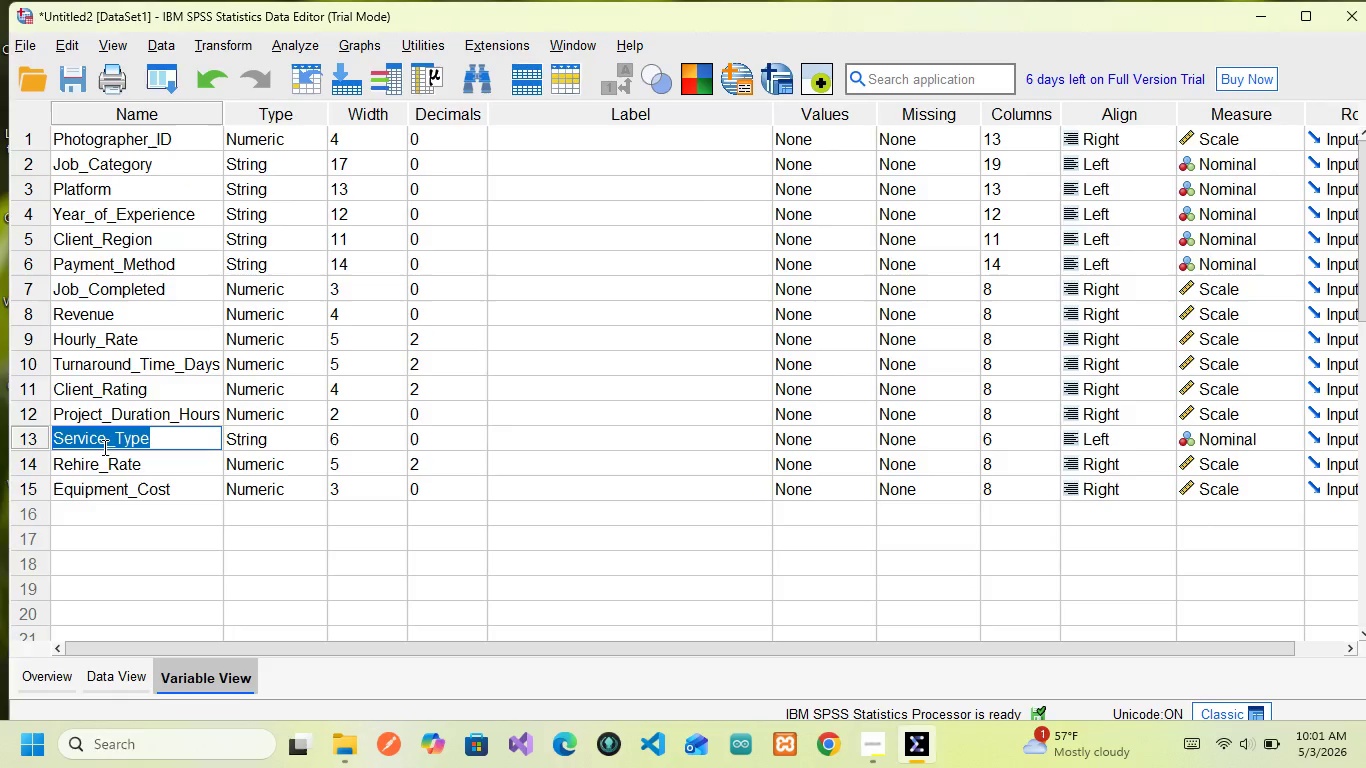 
hold_key(key=C, duration=0.31)
 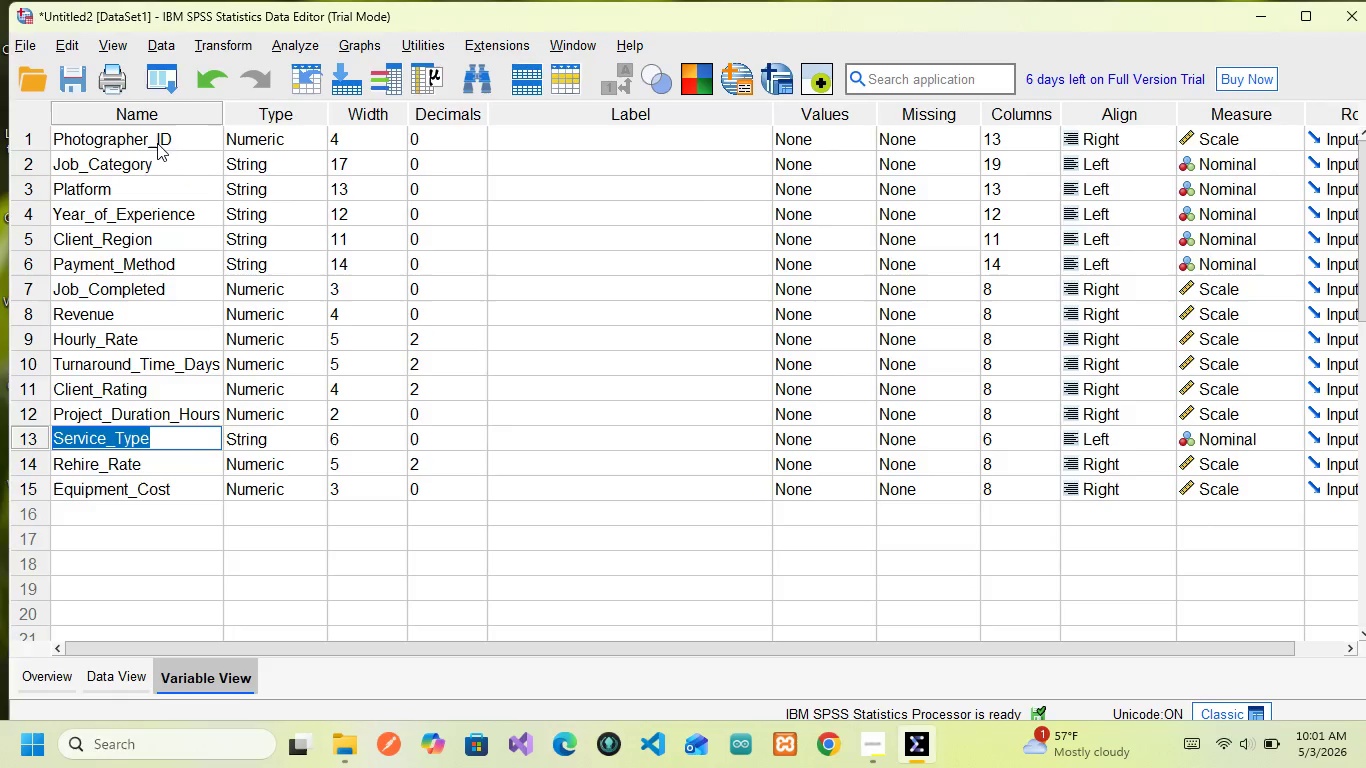 
double_click([141, 162])
 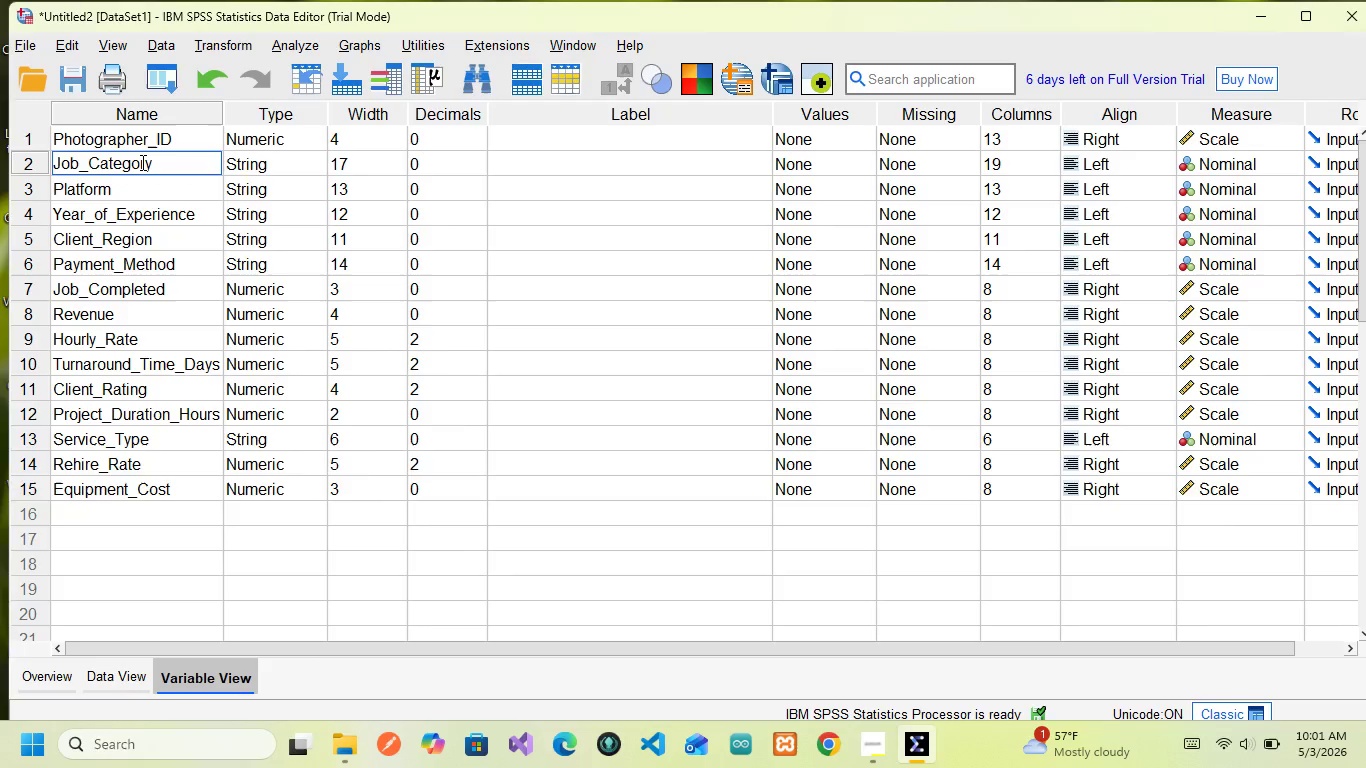 
key(Control+A)
 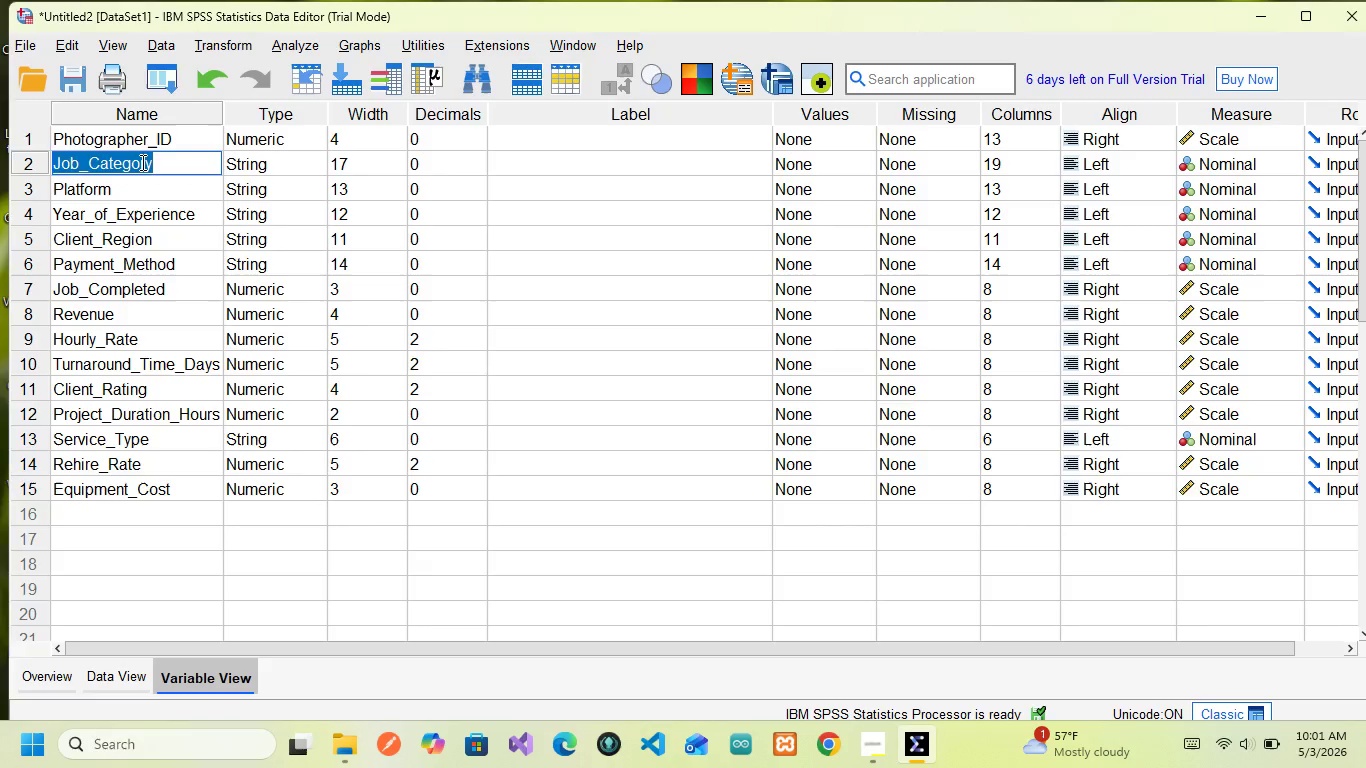 
key(Control+V)
 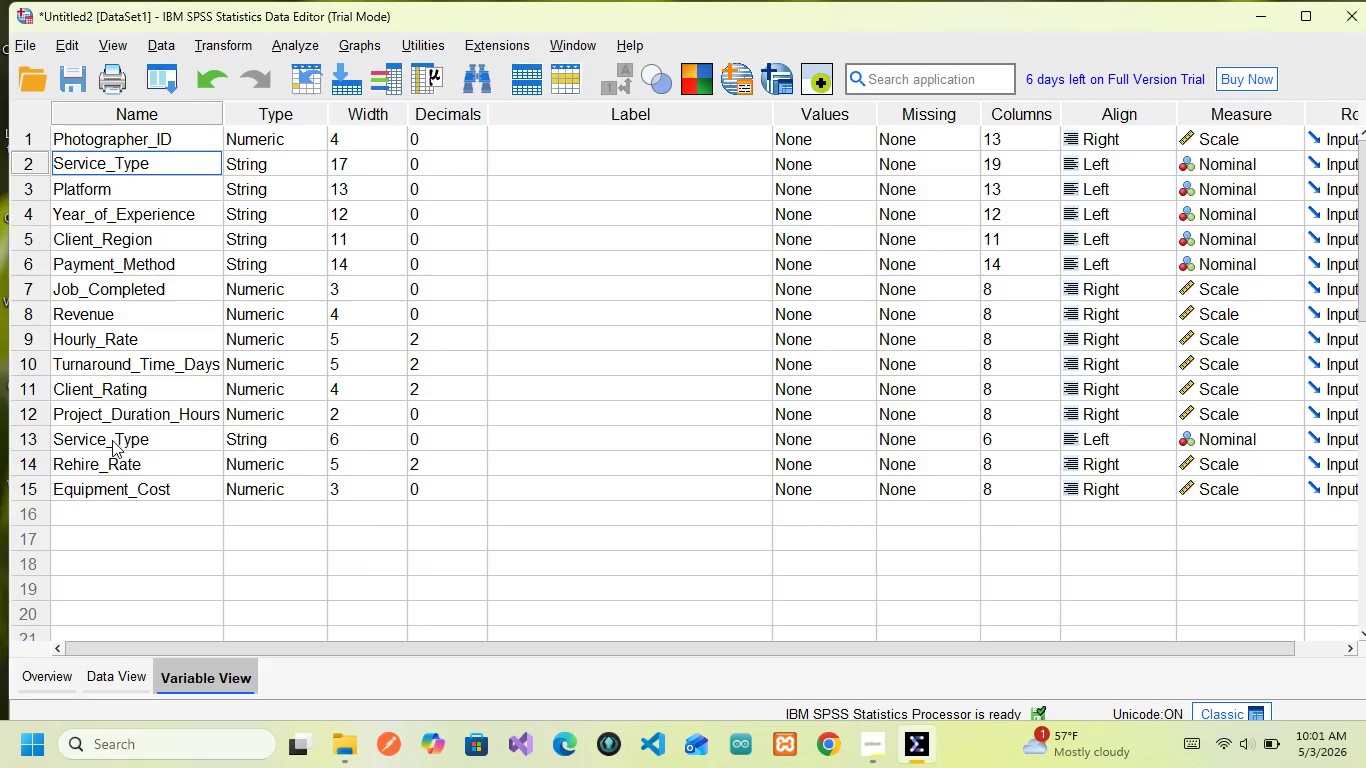 
left_click([112, 440])
 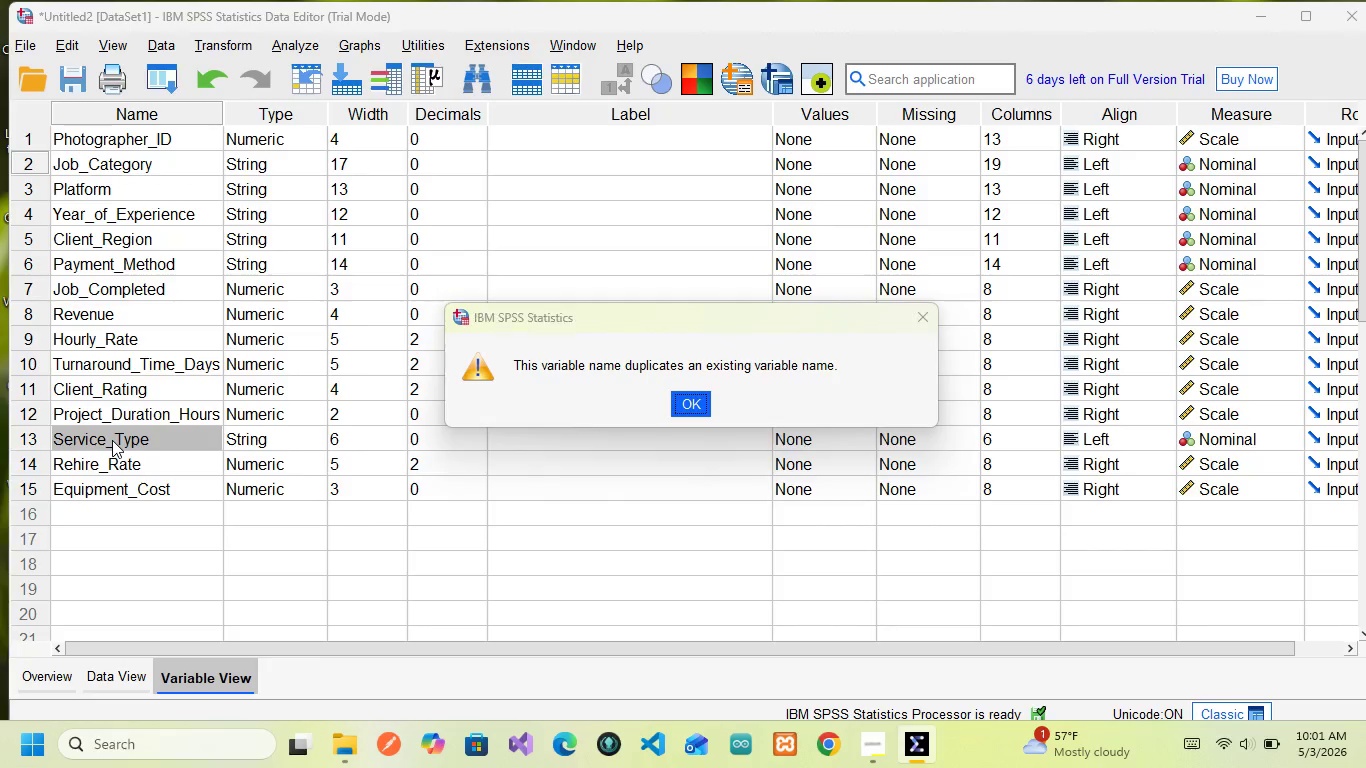 
double_click([112, 440])
 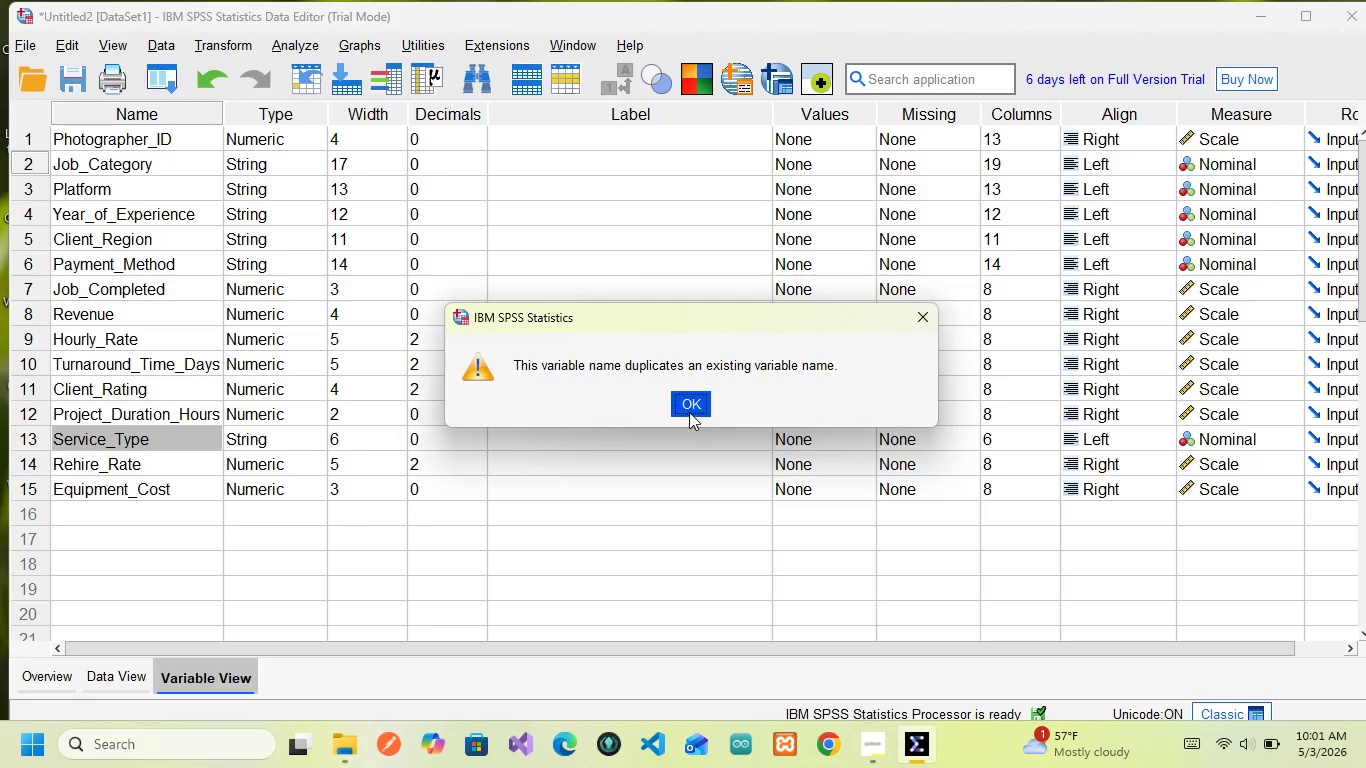 
left_click([690, 402])
 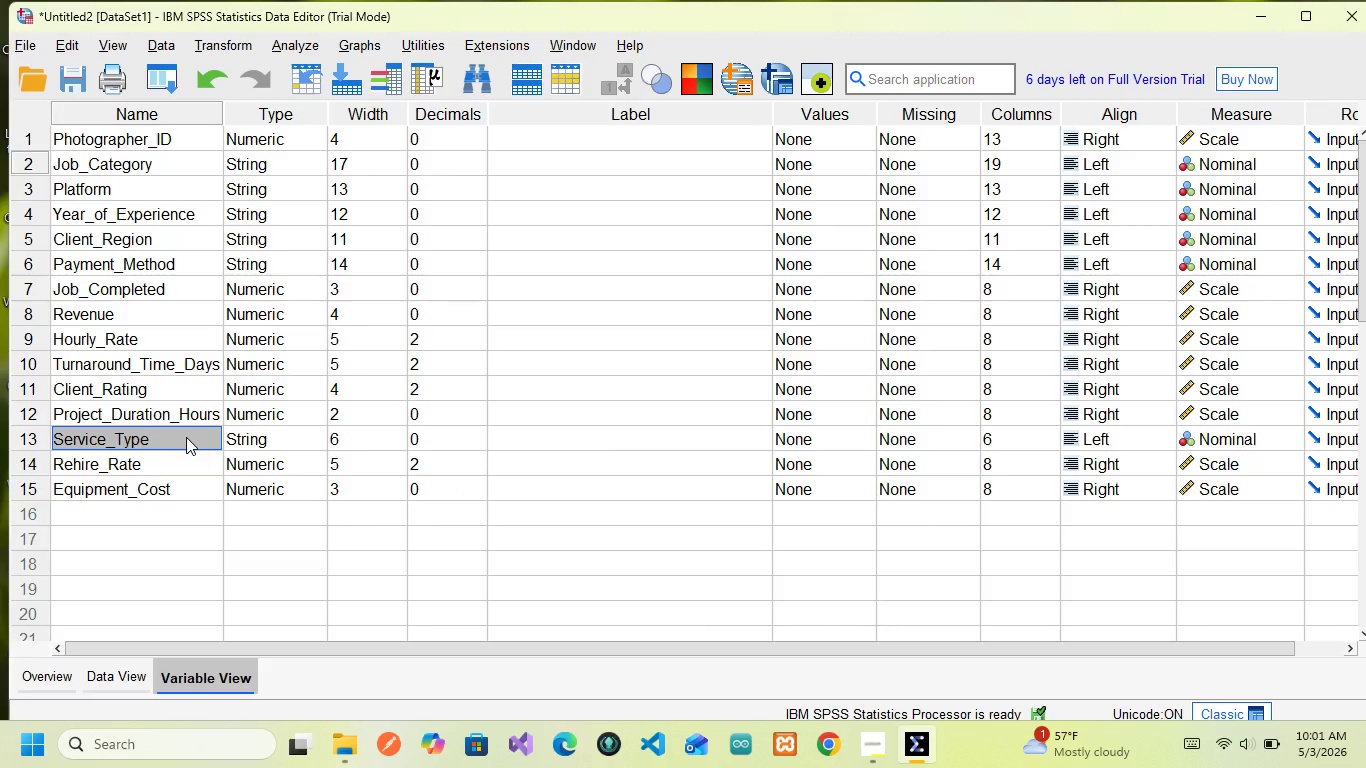 
double_click([186, 437])
 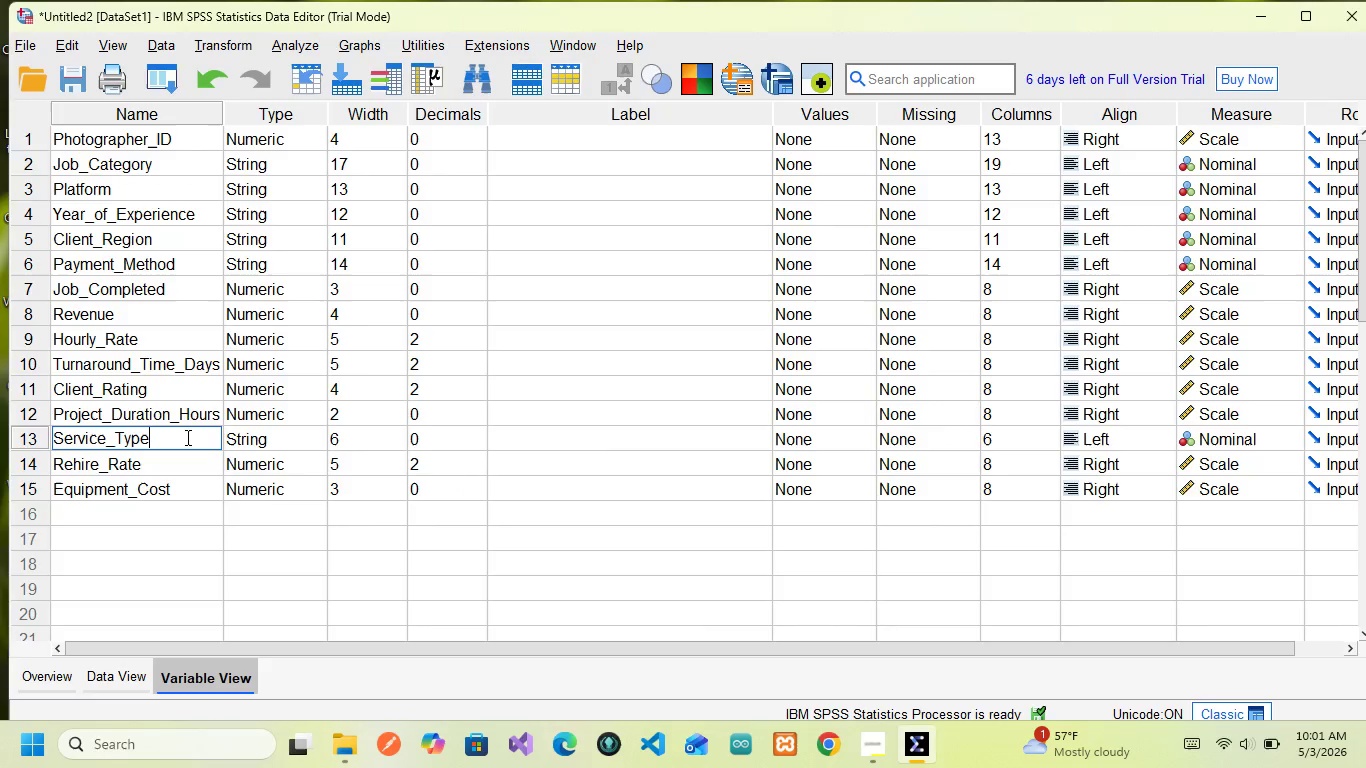 
key(Shift+Minus)
 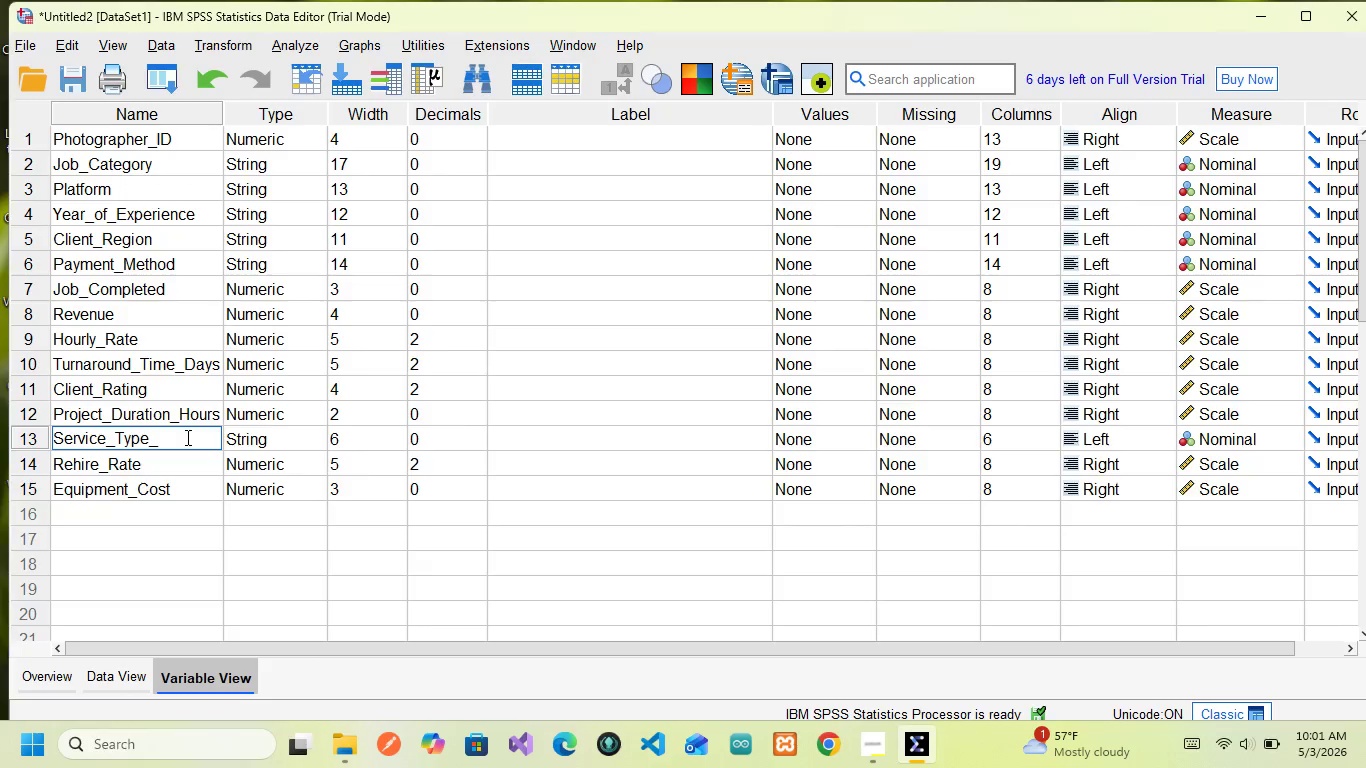 
key(D)
 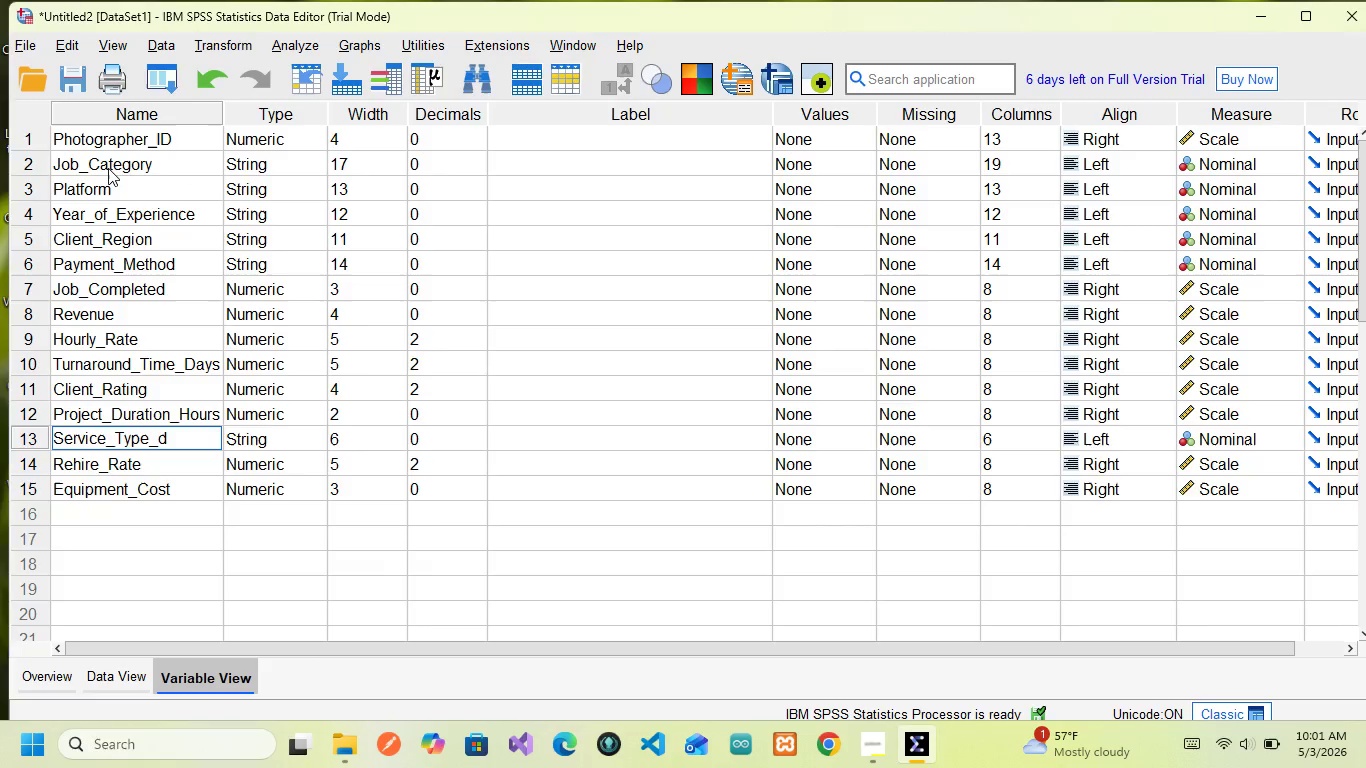 
left_click([106, 168])
 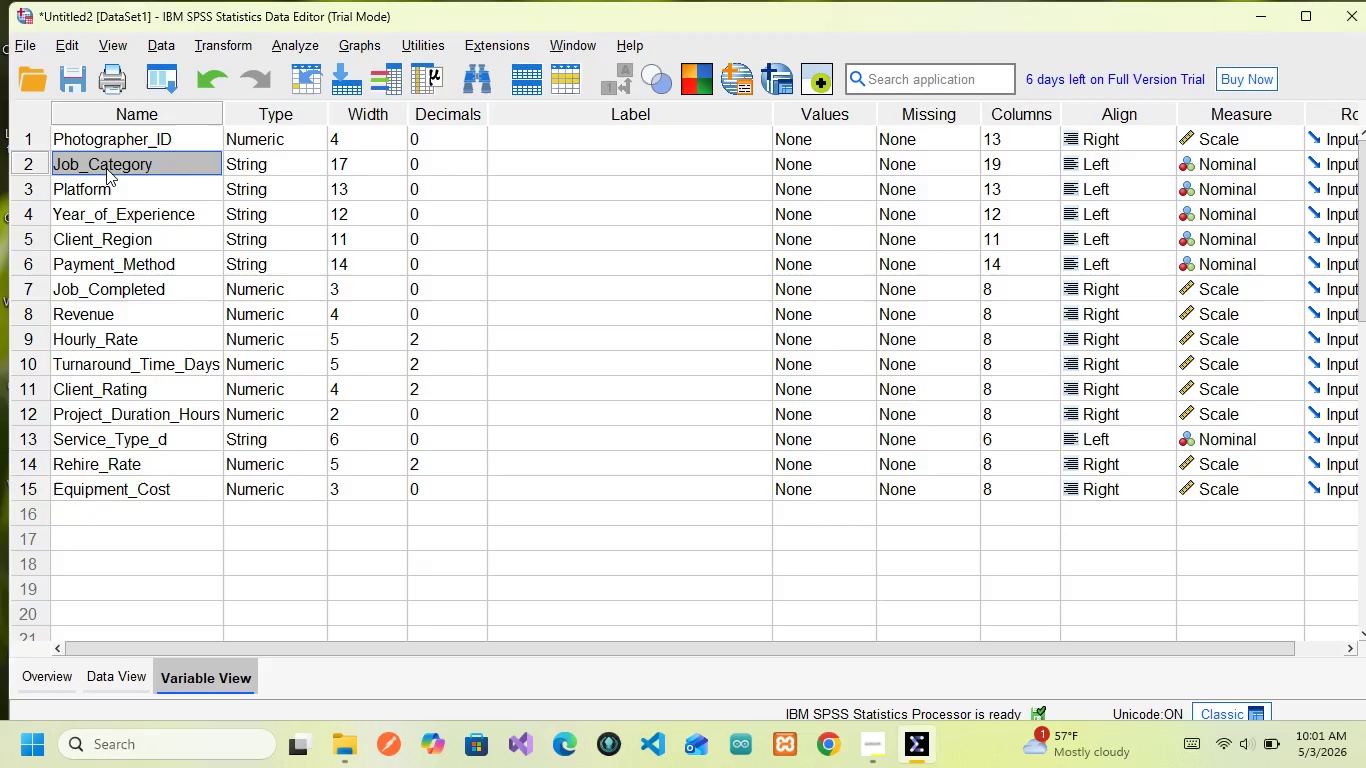 
double_click([106, 168])
 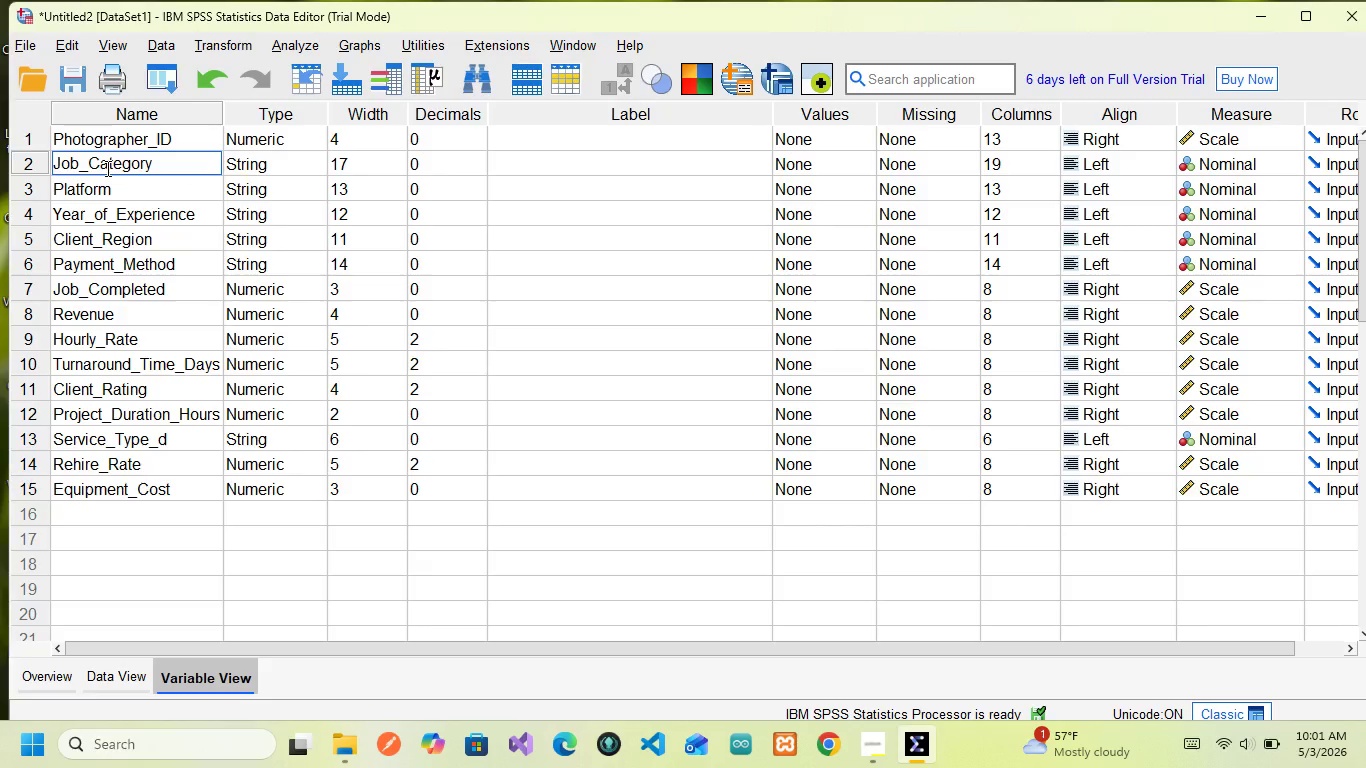 
key(Control+A)
 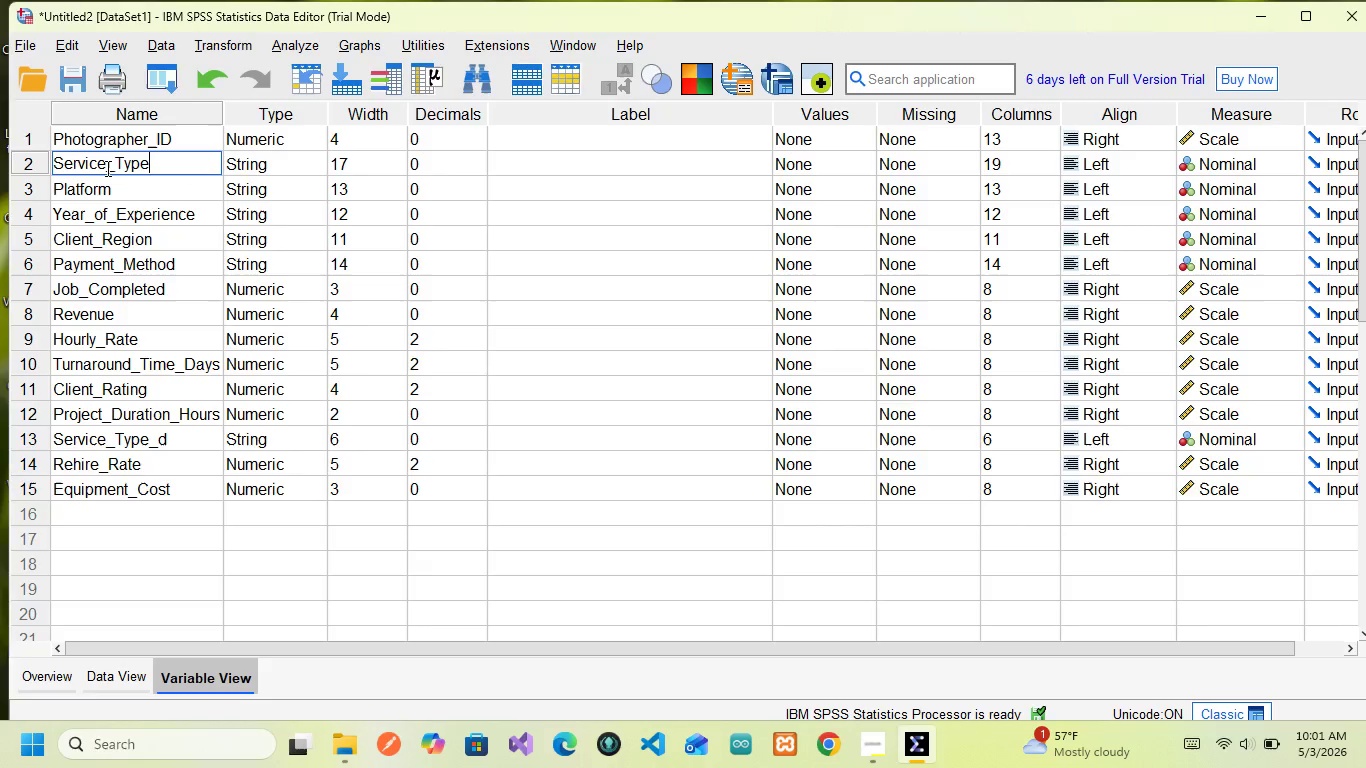 
key(Control+V)
 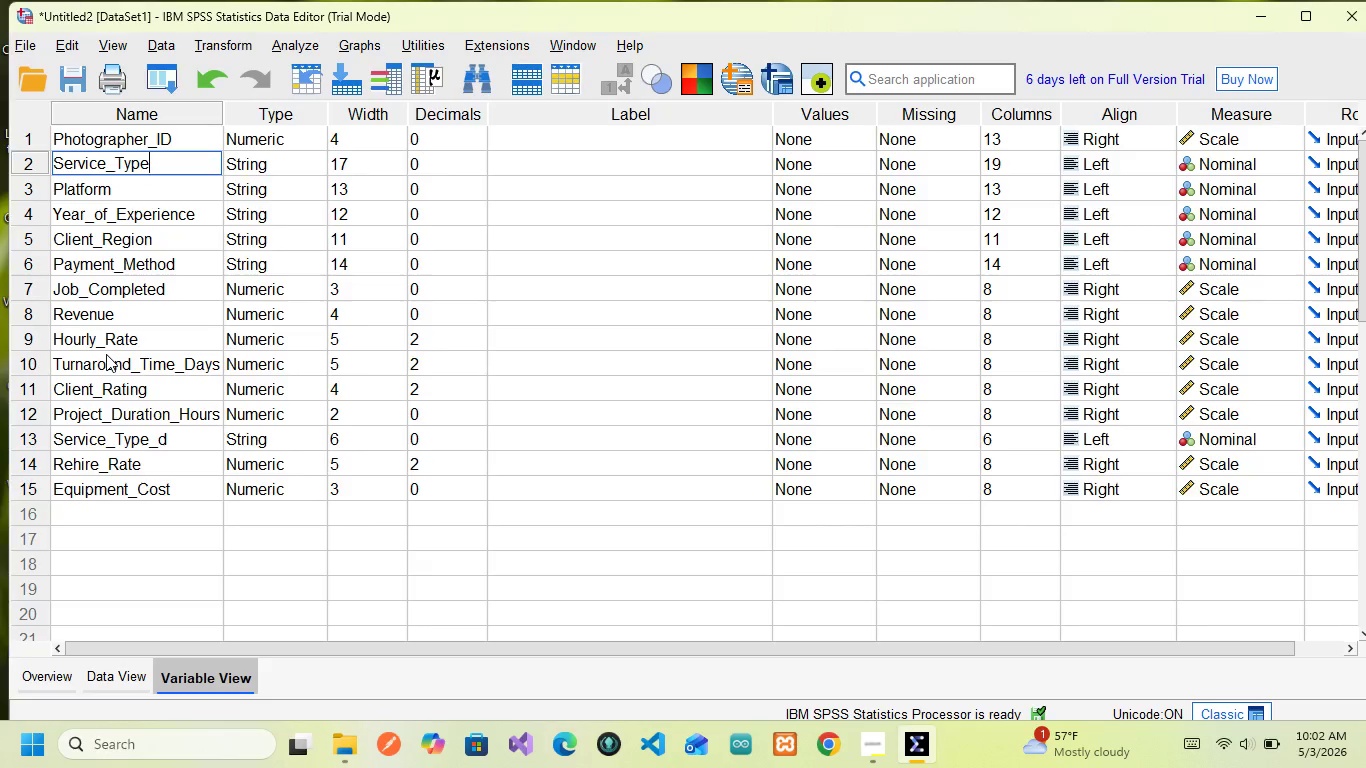 
wait(14.98)
 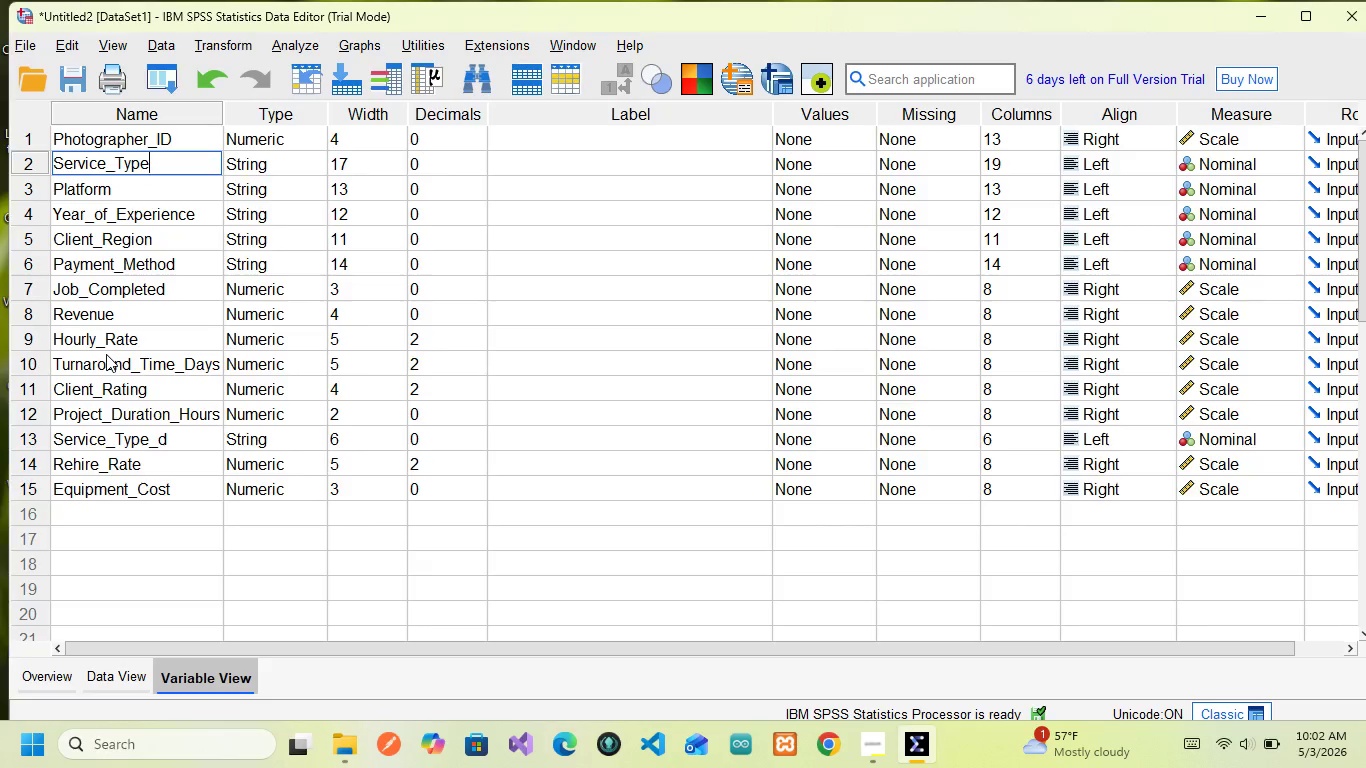 
left_click([93, 673])
 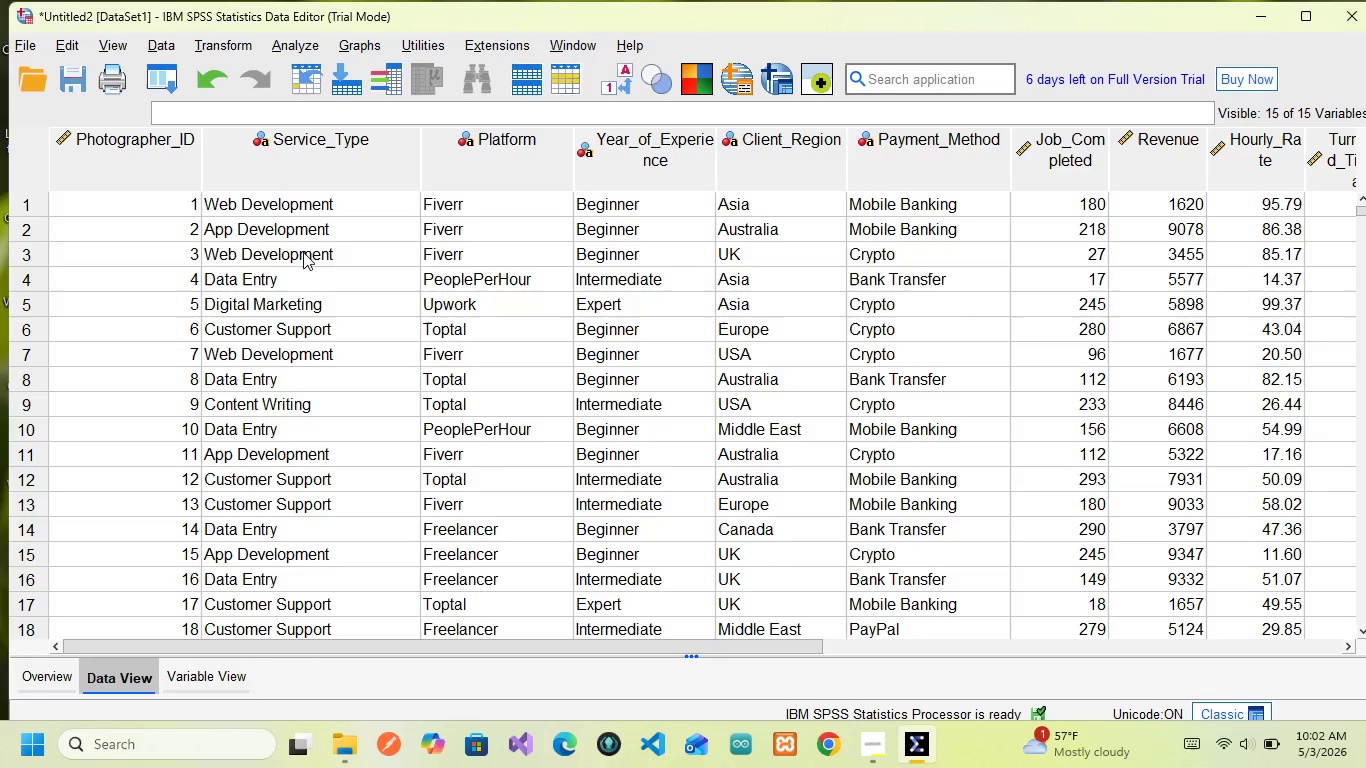 
wait(7.53)
 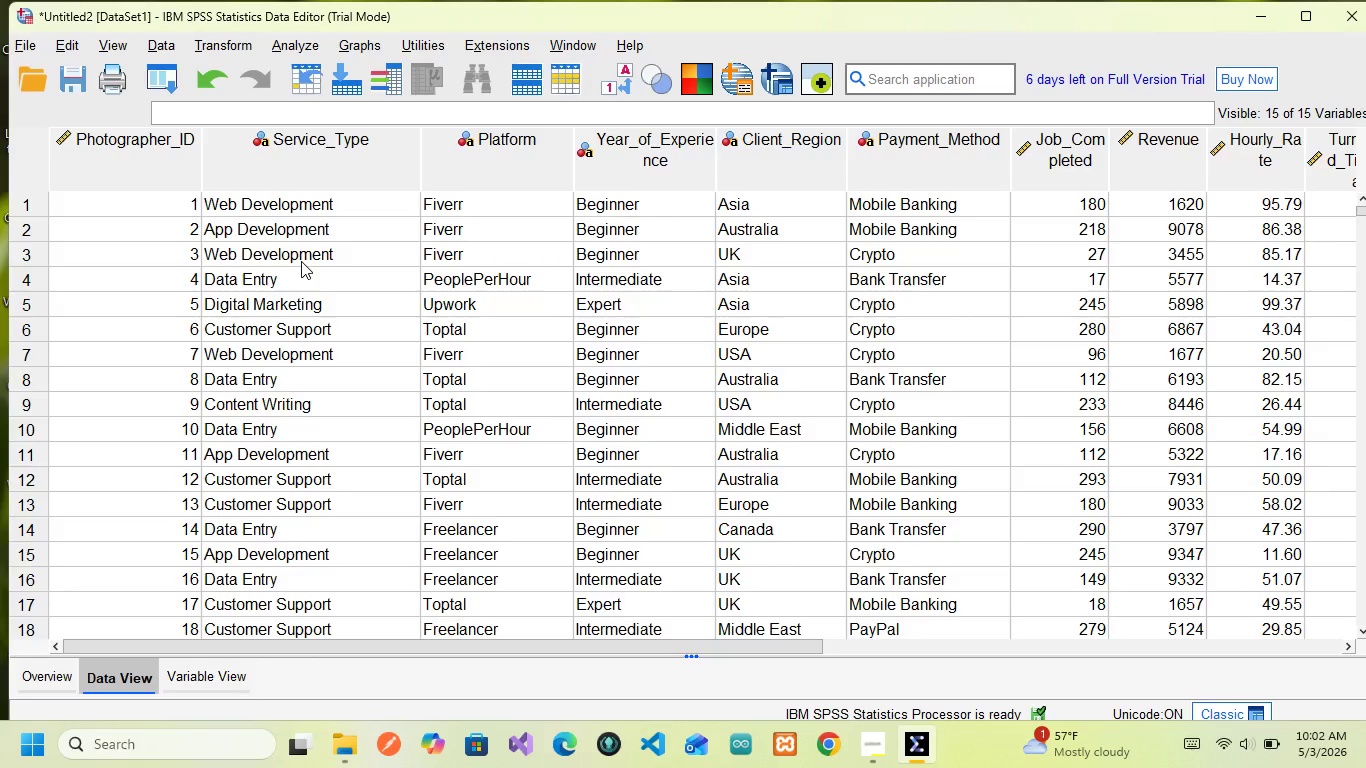 
left_click([512, 173])
 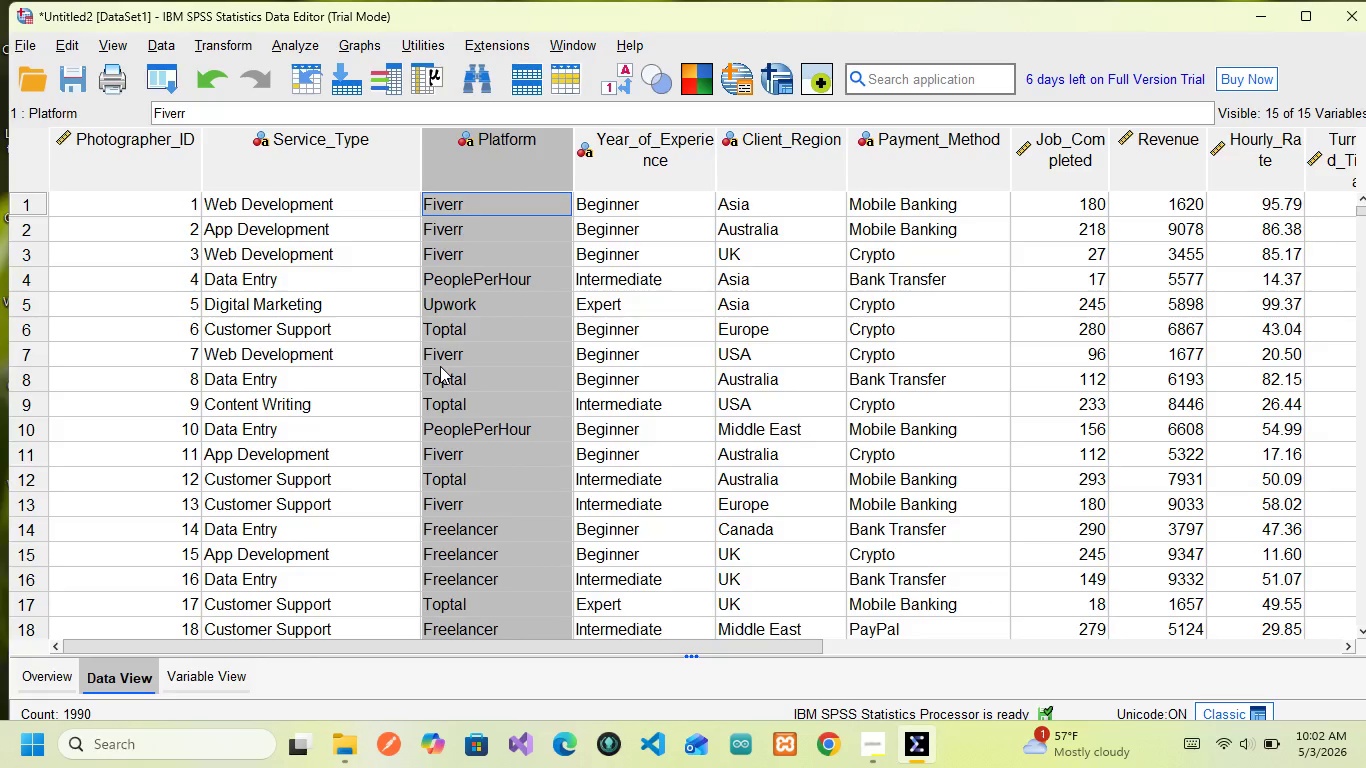 
wait(10.62)
 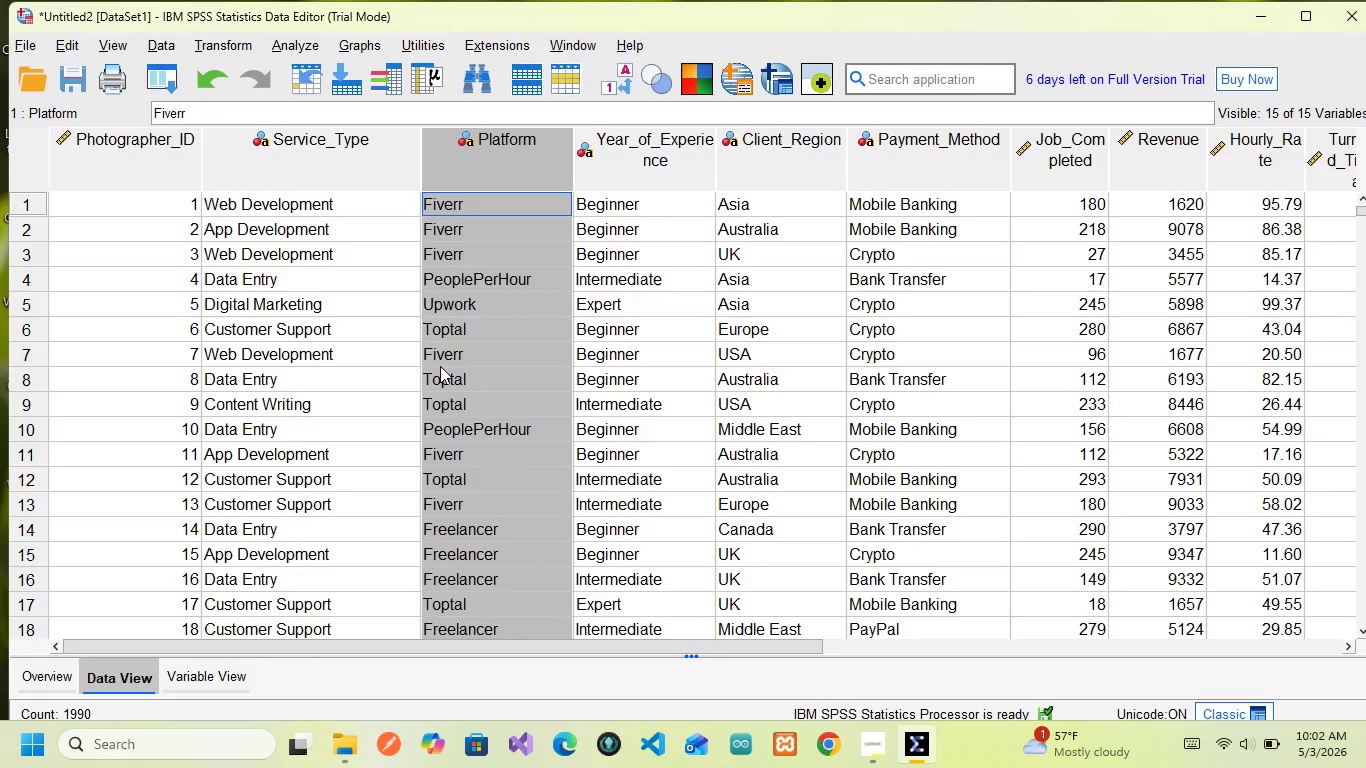 
right_click([476, 155])
 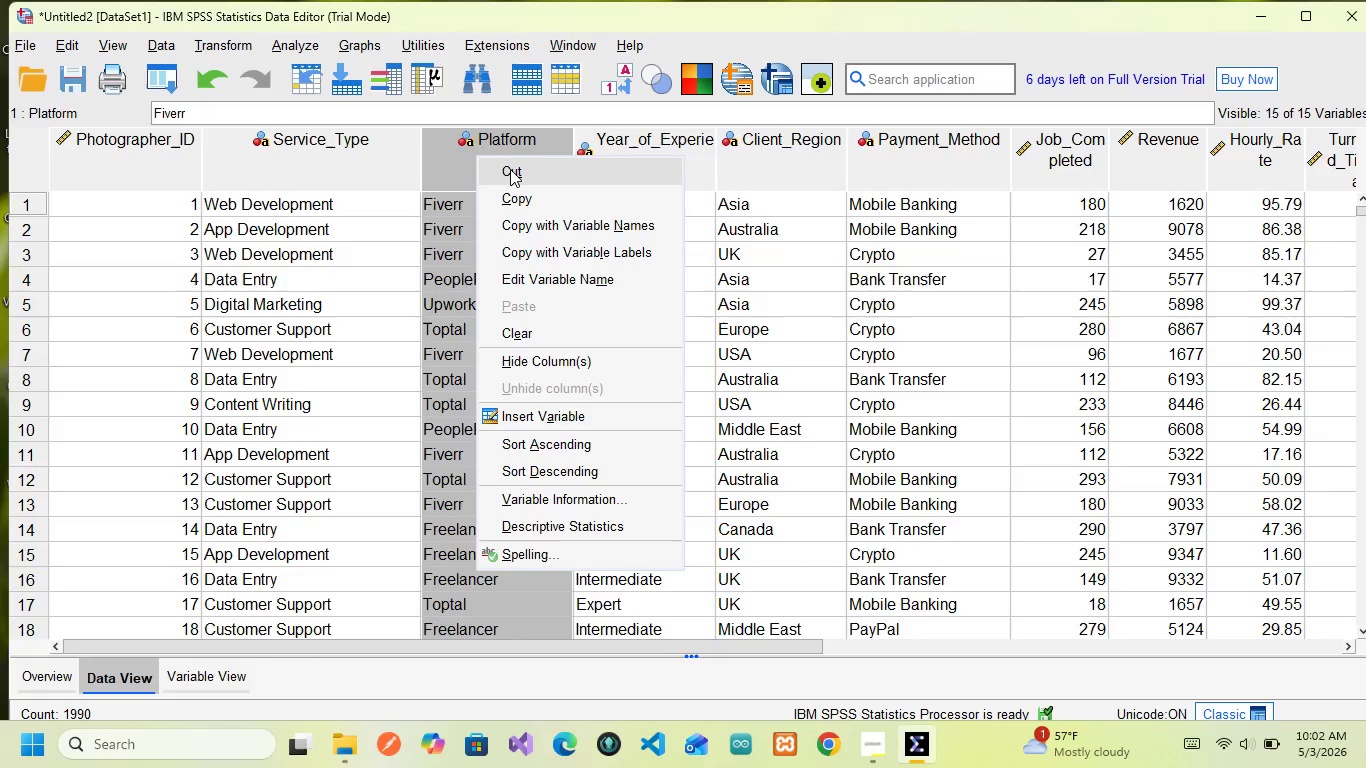 
wait(18.89)
 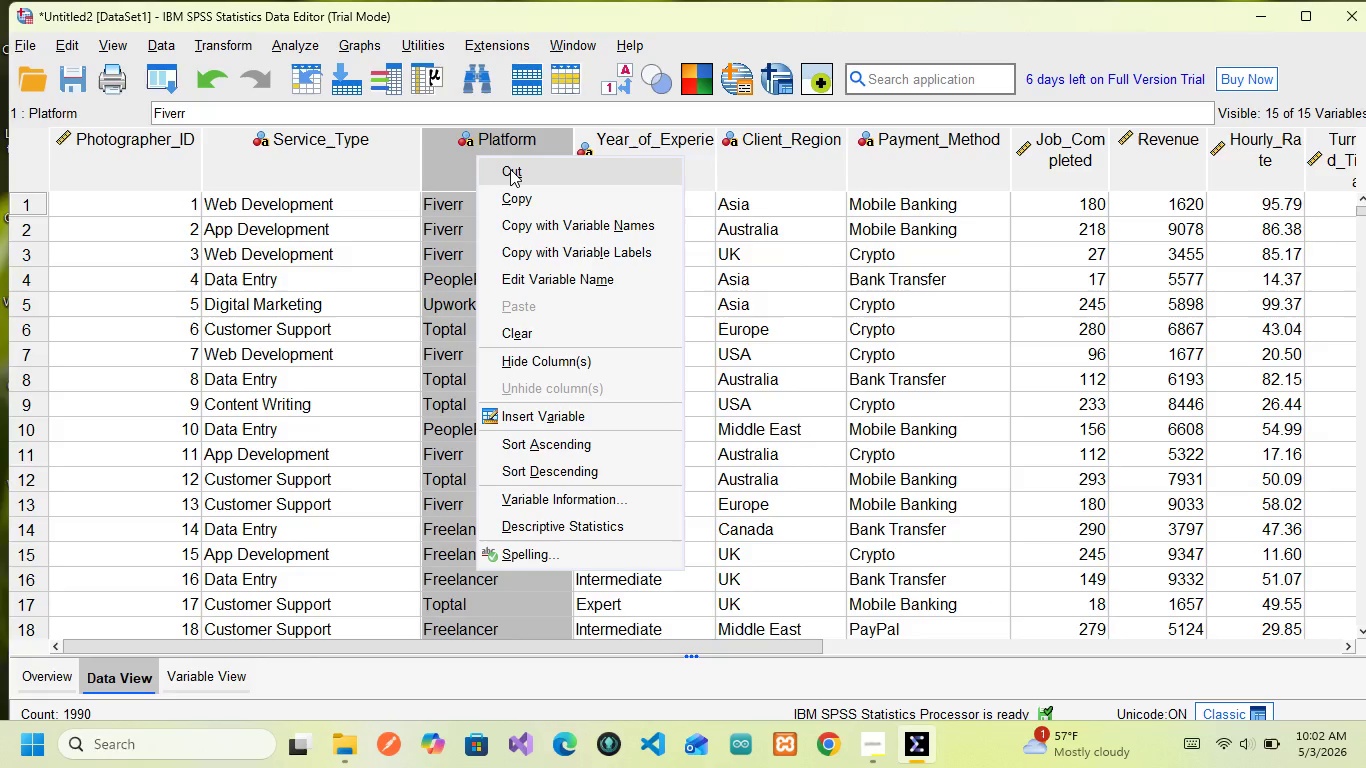 
left_click([508, 166])
 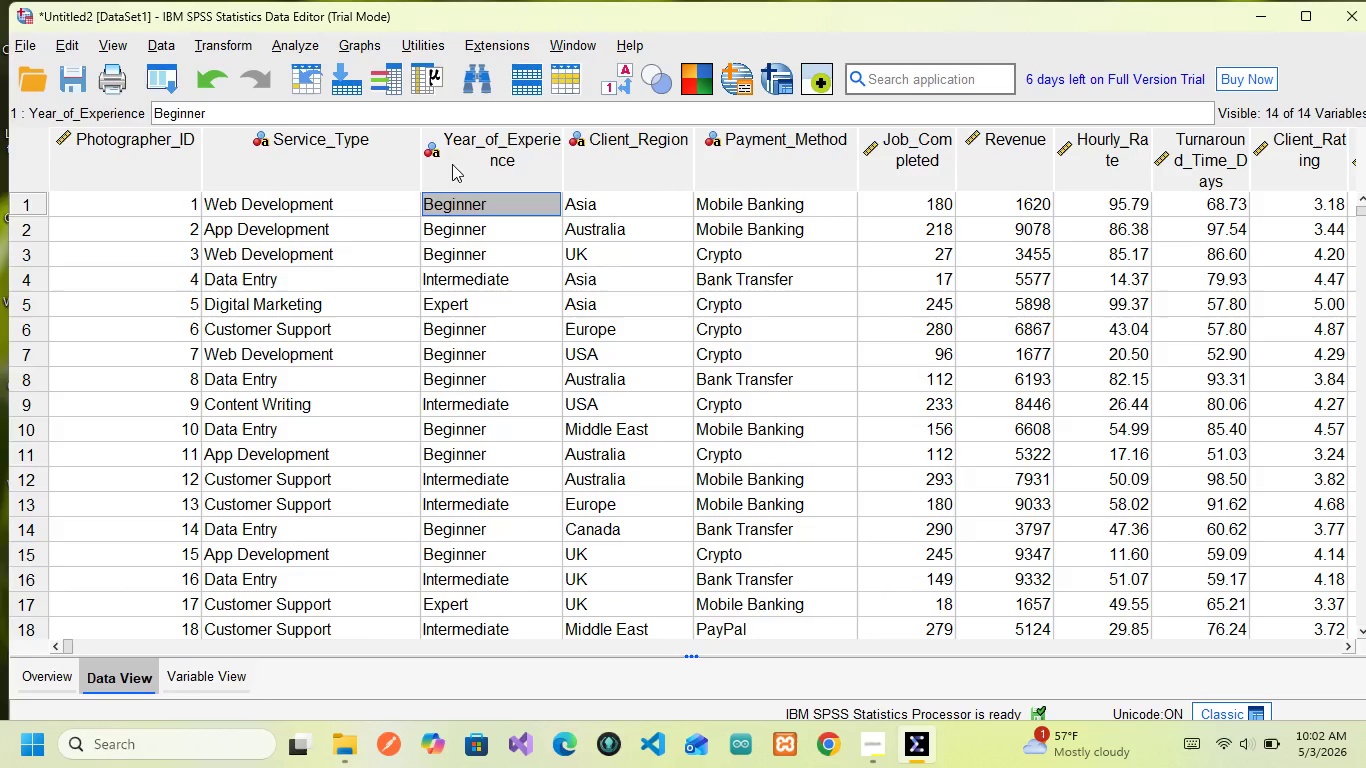 
mouse_move([414, 150])
 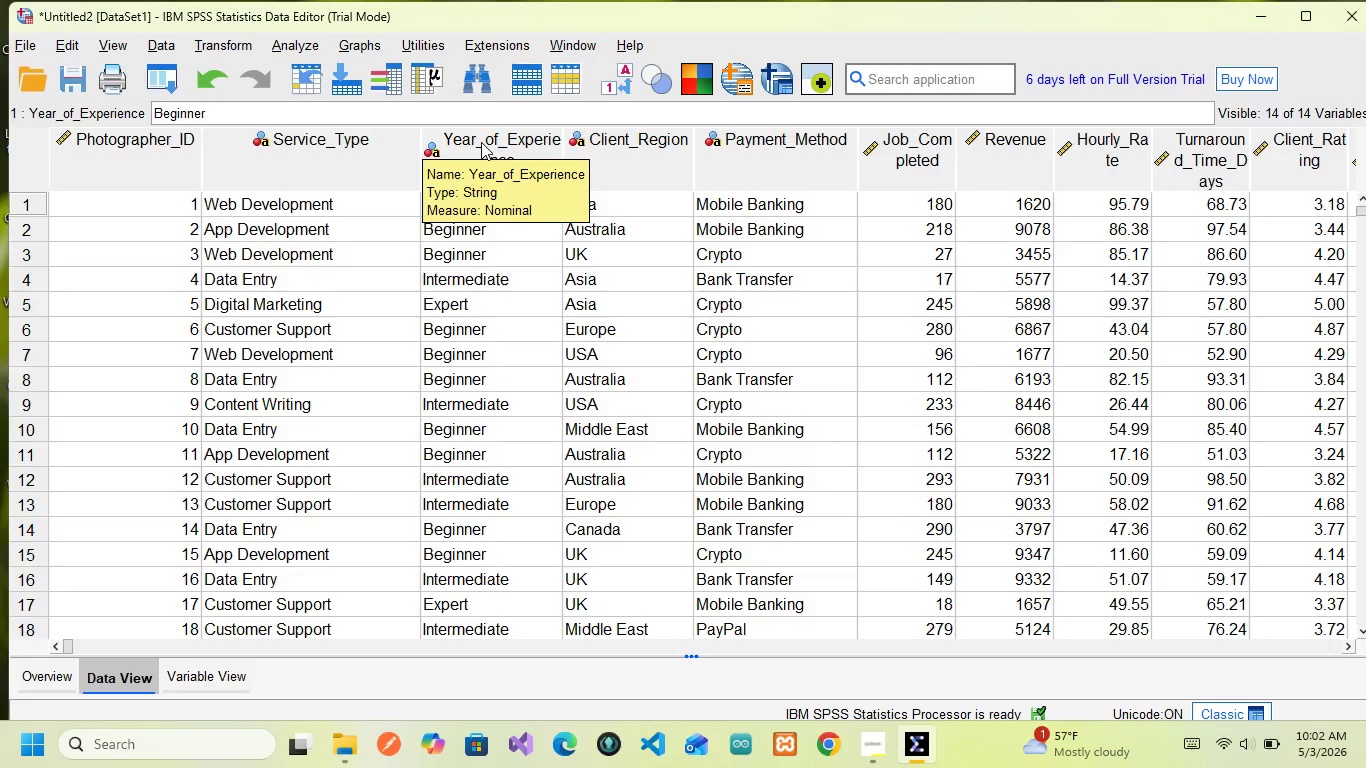 
wait(6.67)
 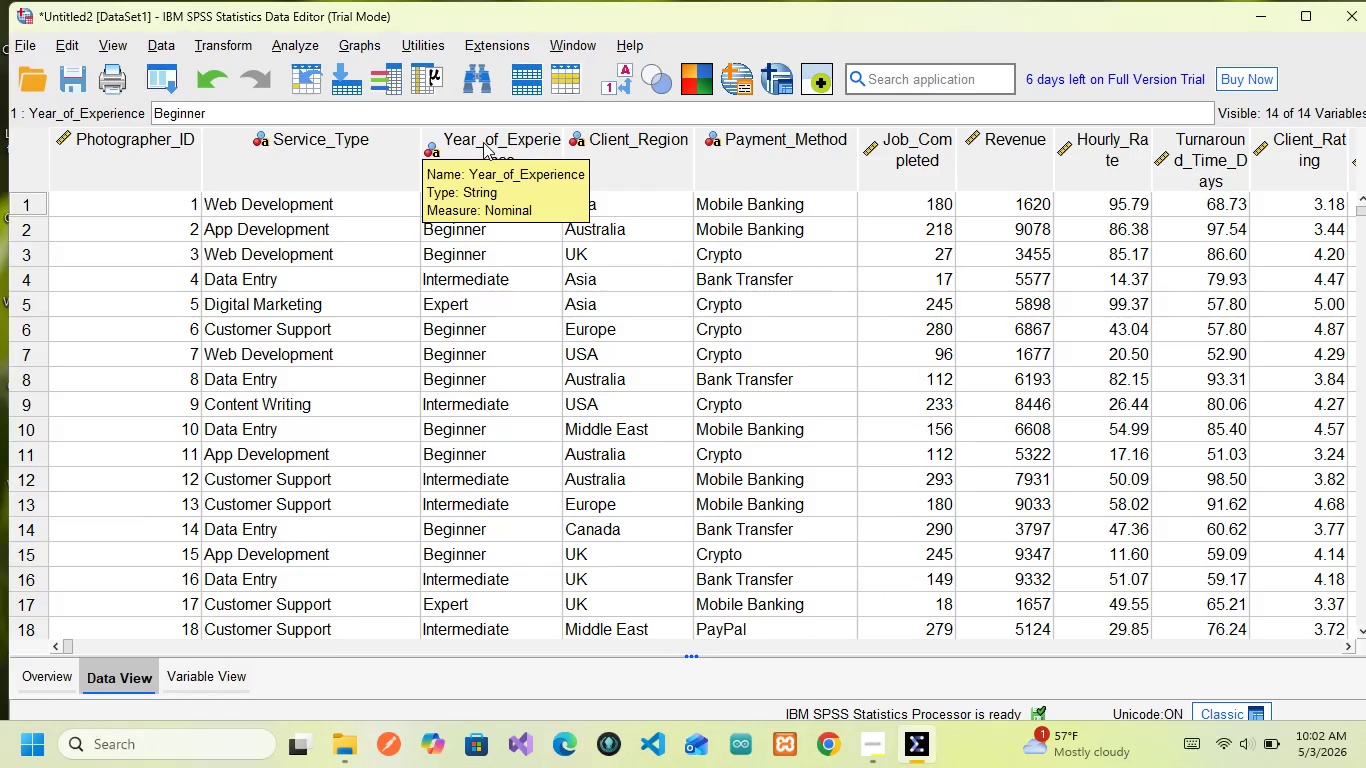 
left_click([481, 142])
 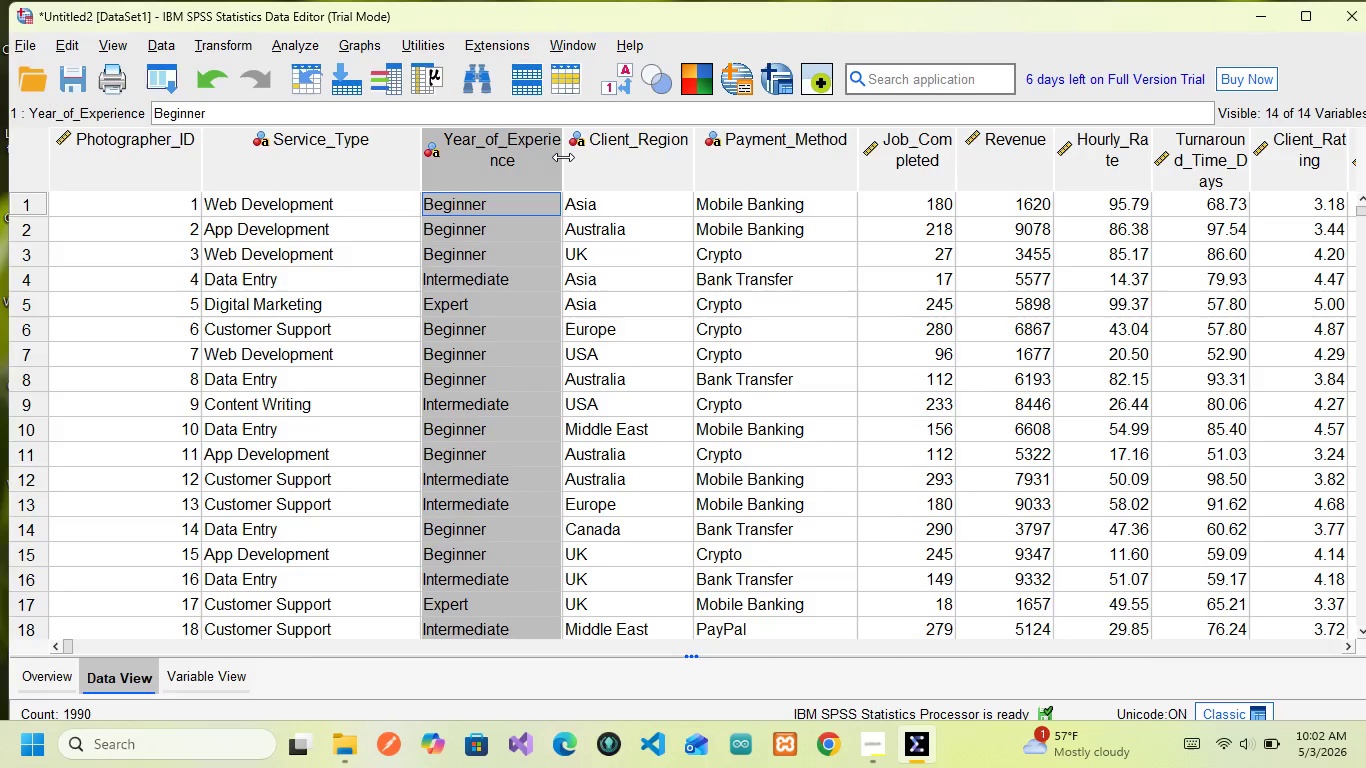 
left_click_drag(start_coordinate=[563, 157], to_coordinate=[609, 157])
 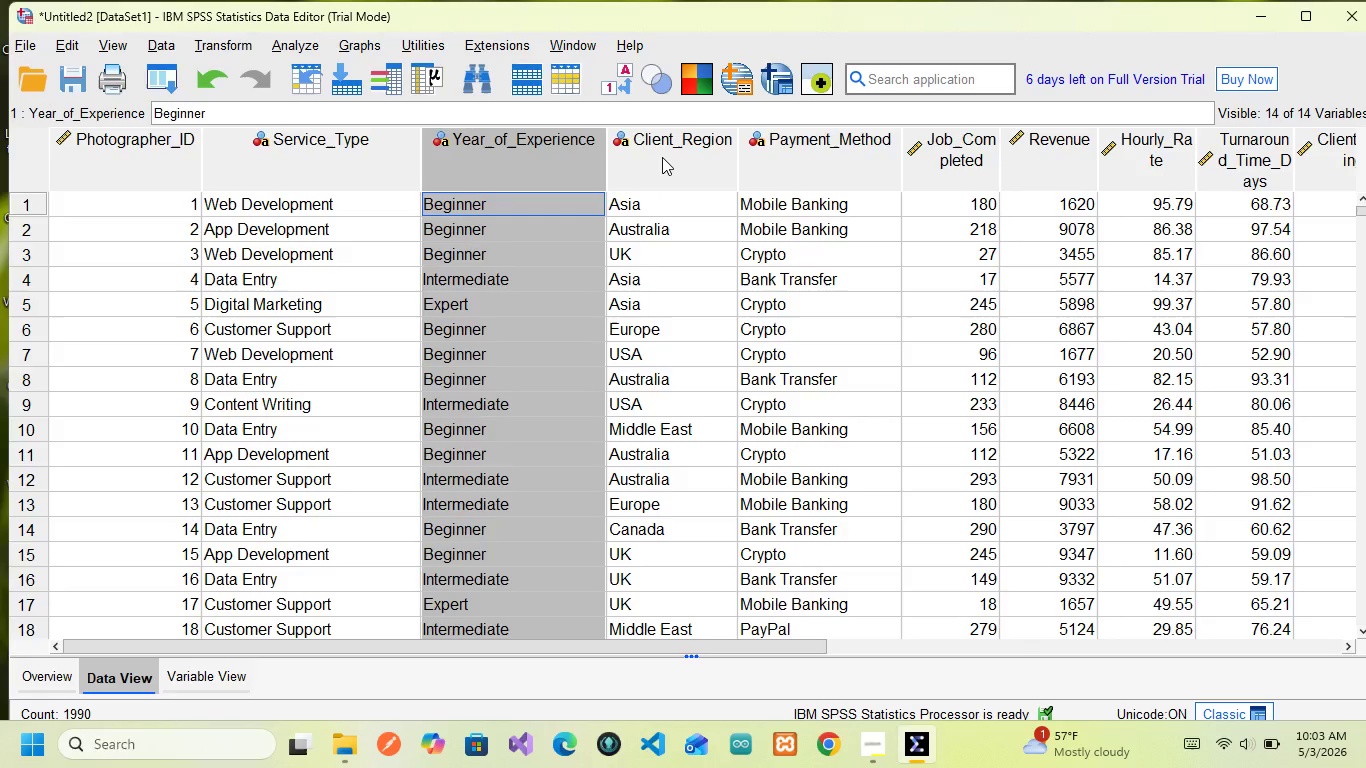 
wait(17.3)
 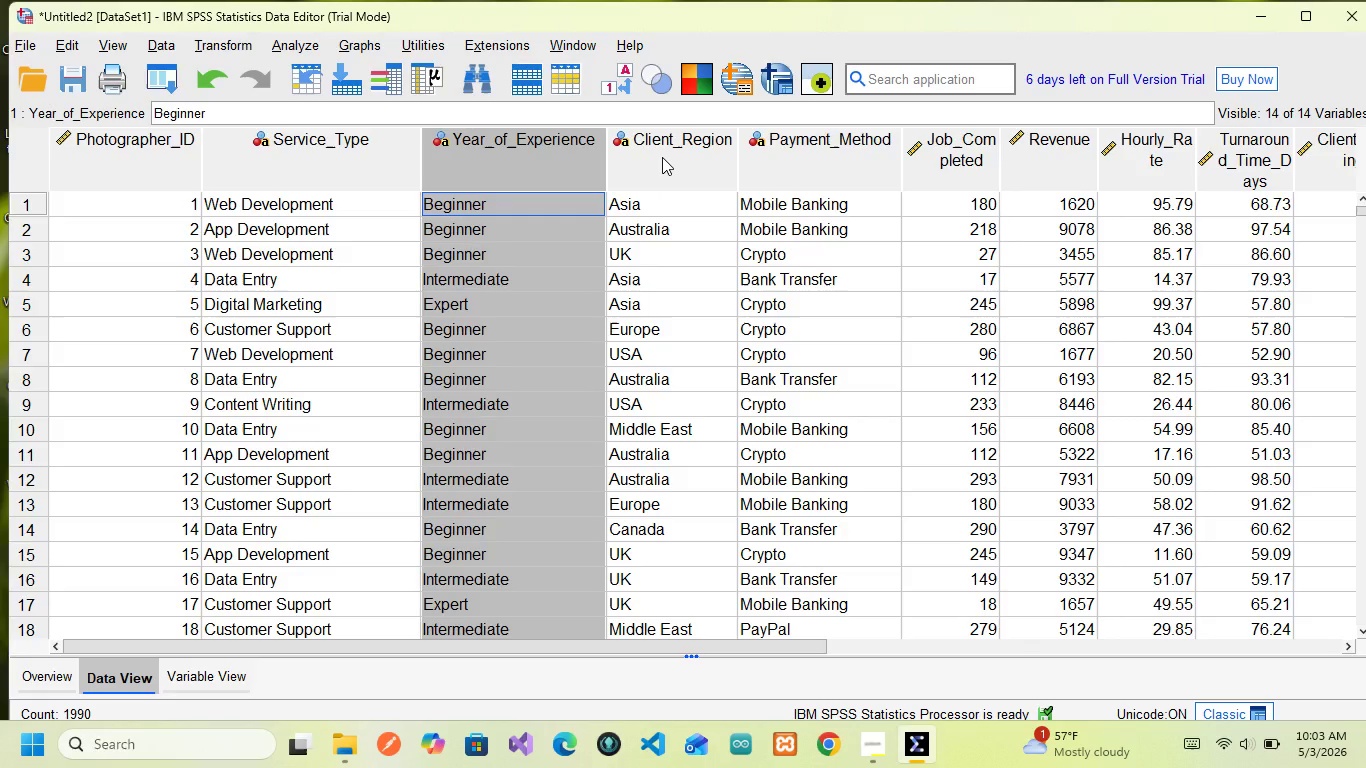 
left_click([662, 157])
 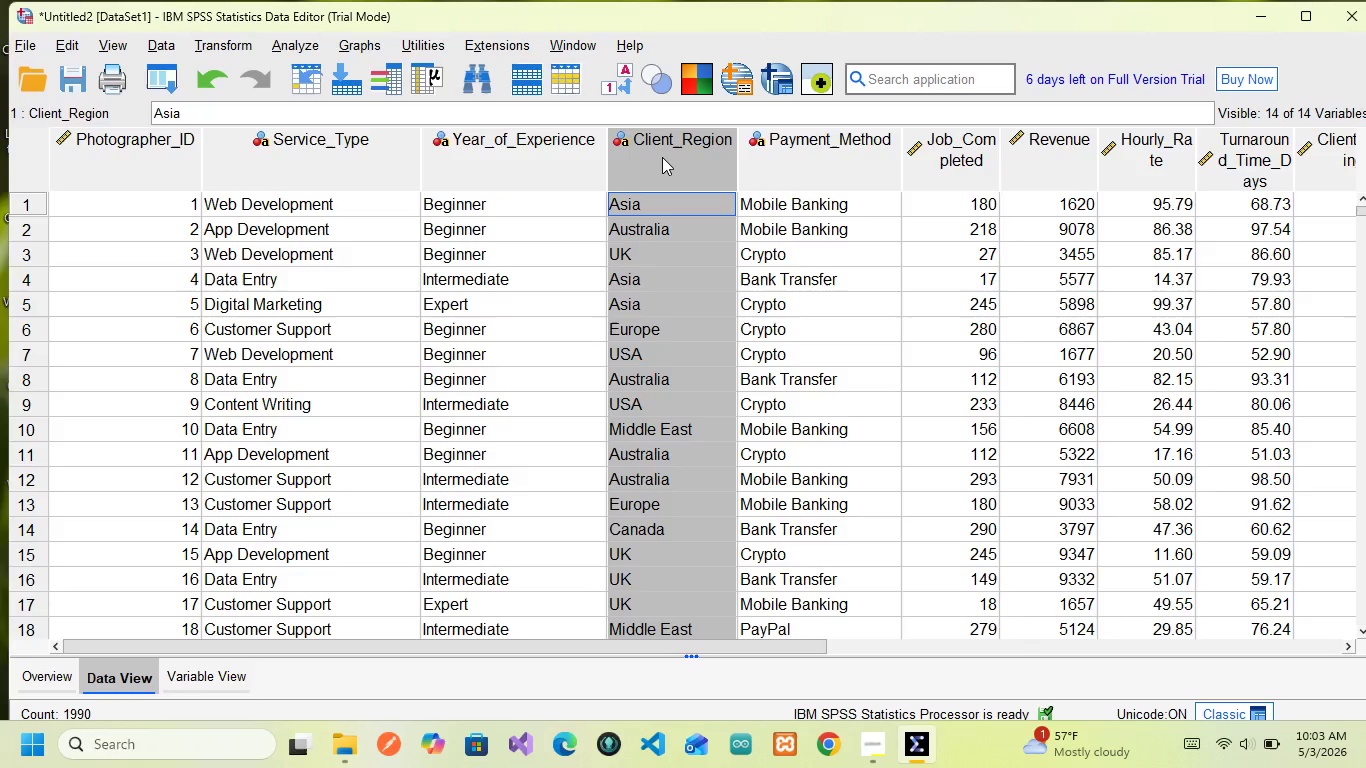 
right_click([662, 157])
 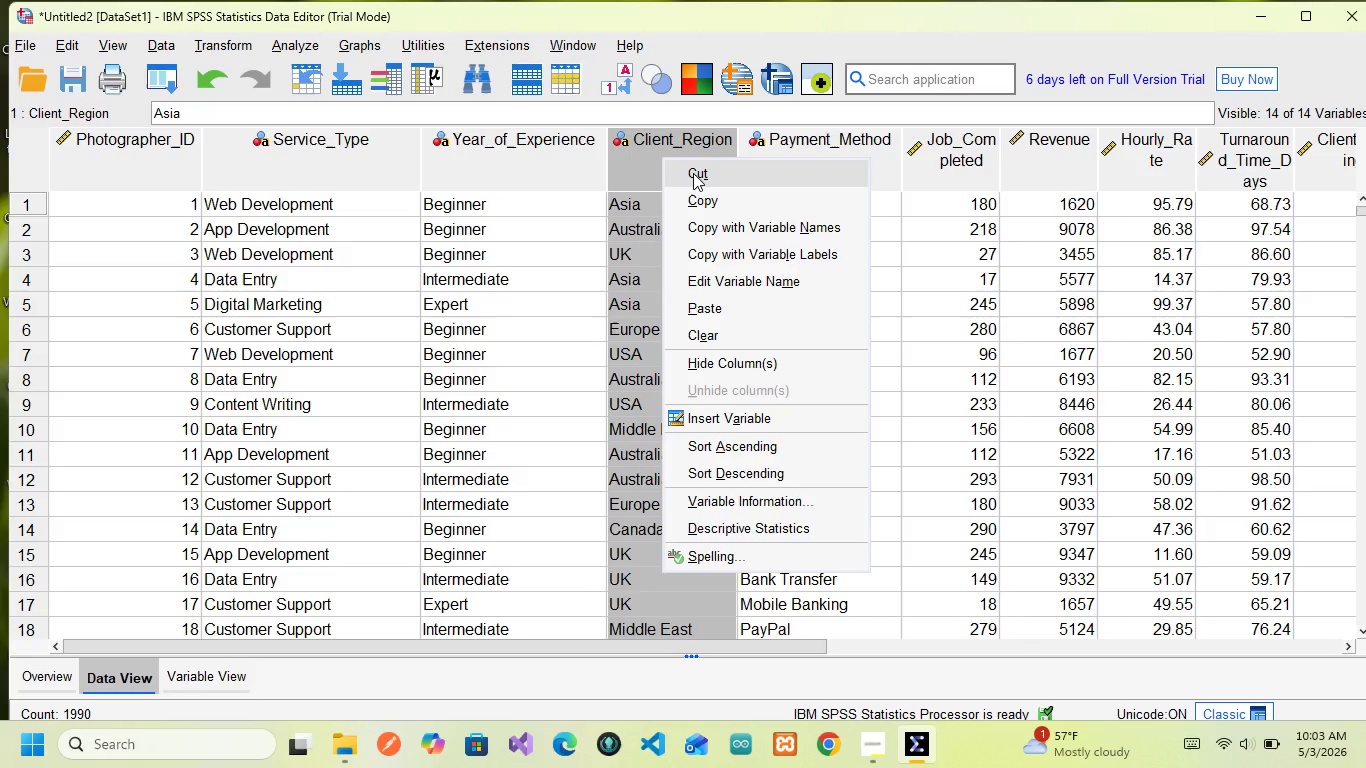 
left_click([693, 173])
 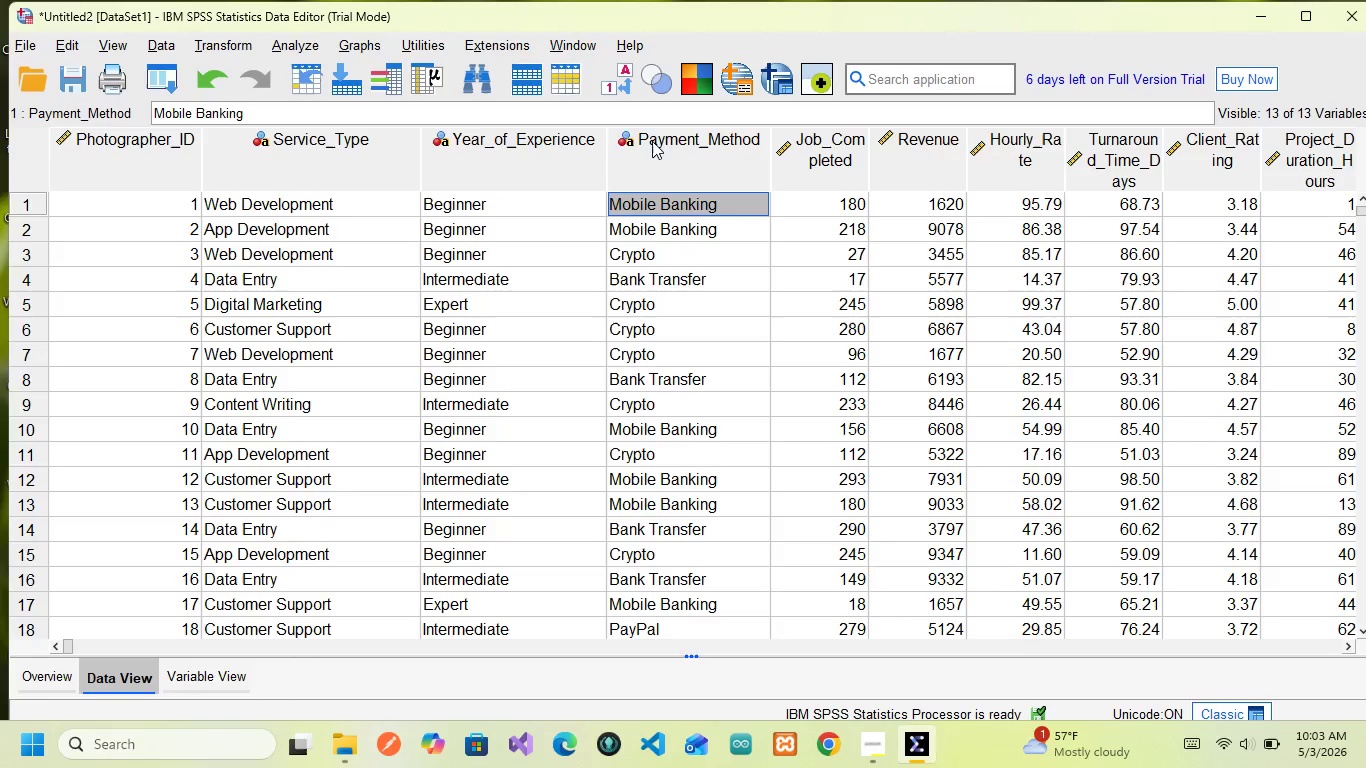 
mouse_move([687, 144])
 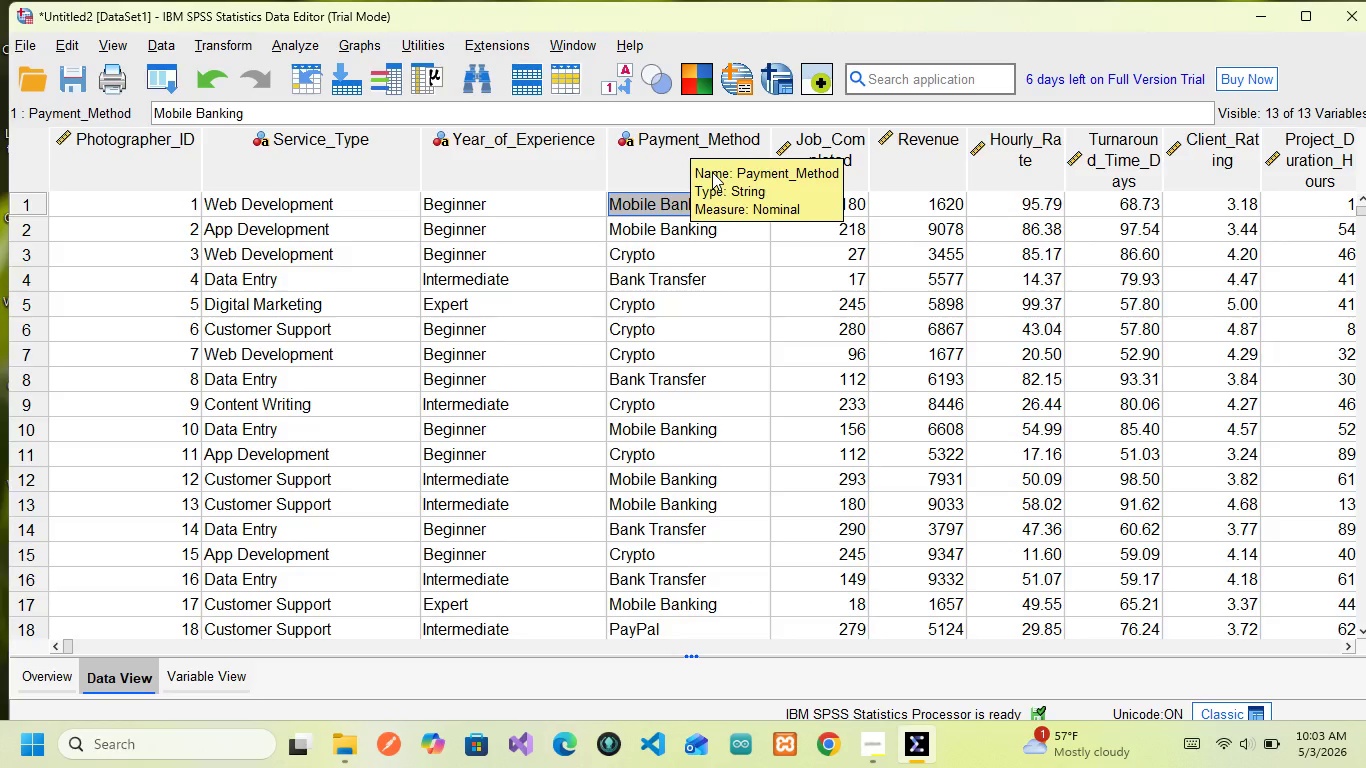 
wait(6.22)
 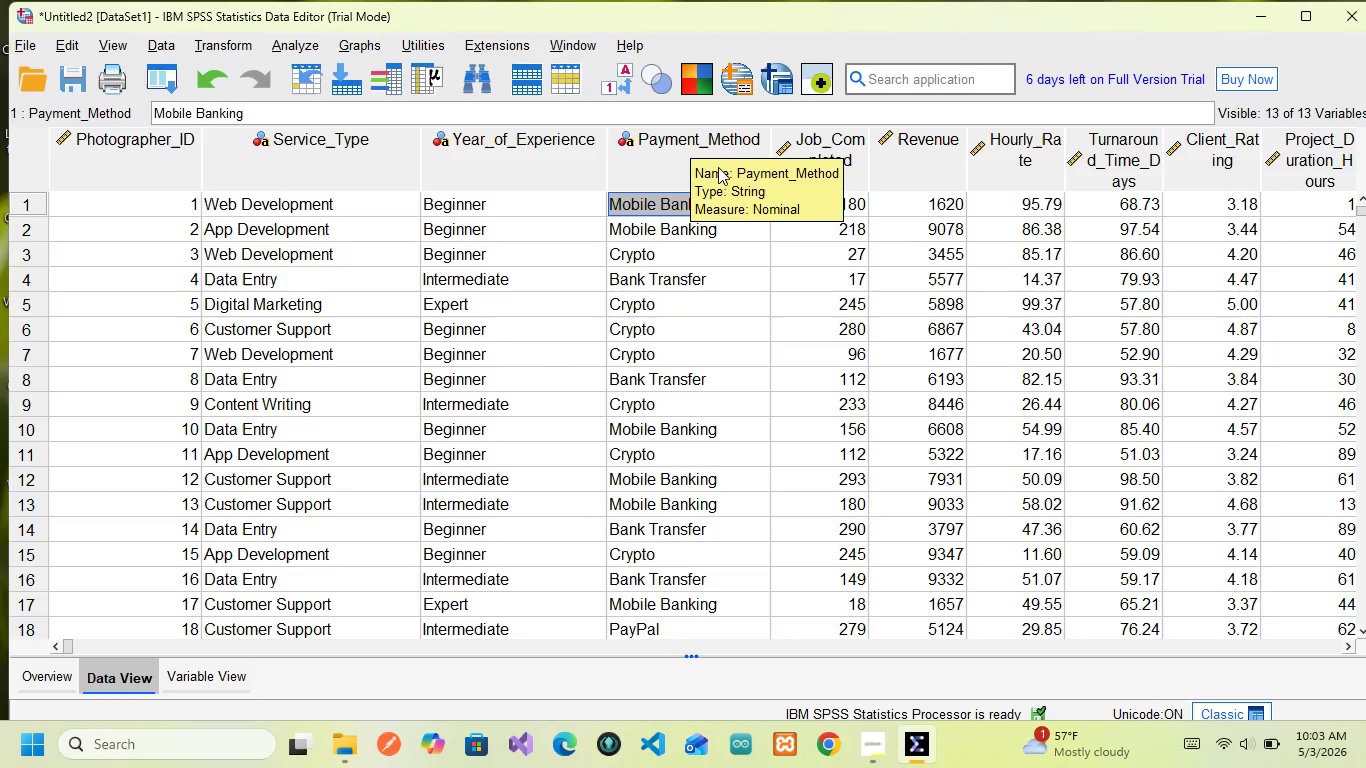 
right_click([710, 170])
 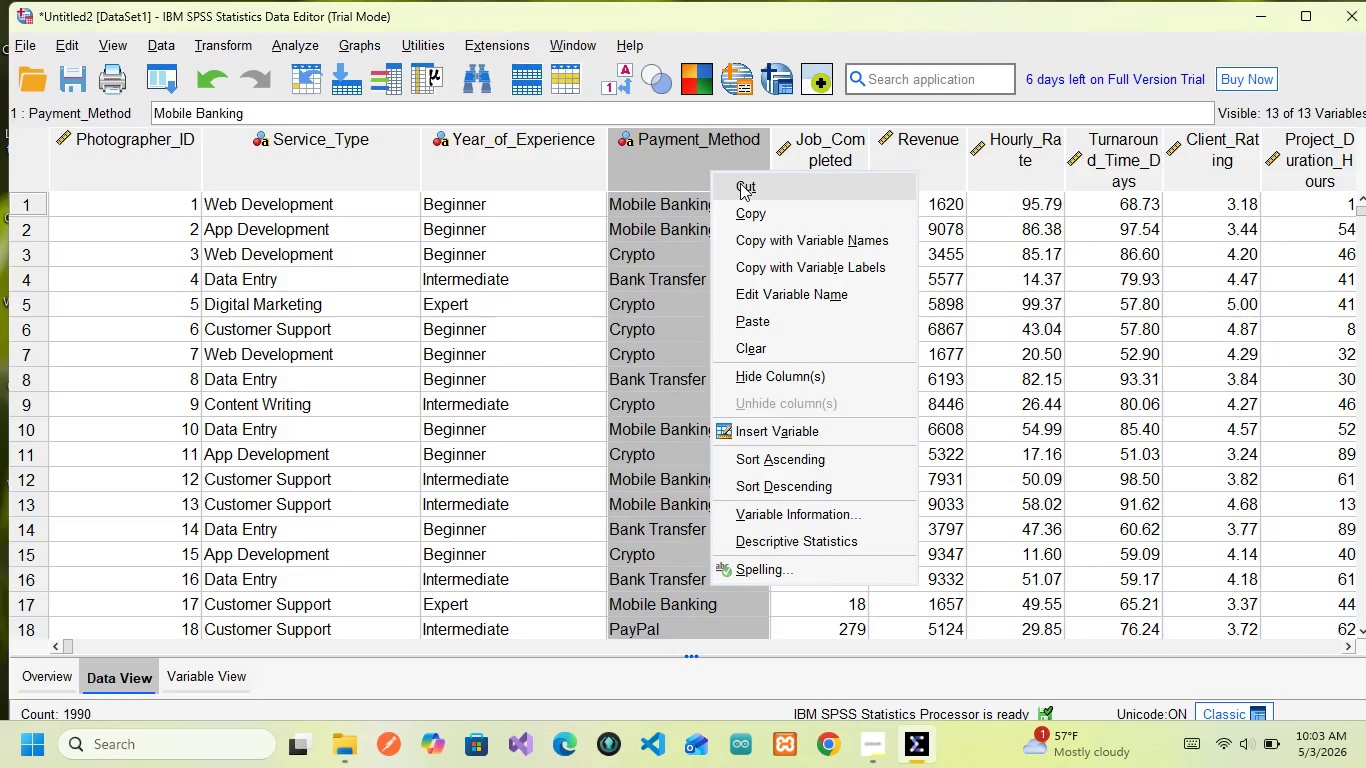 
left_click([740, 183])
 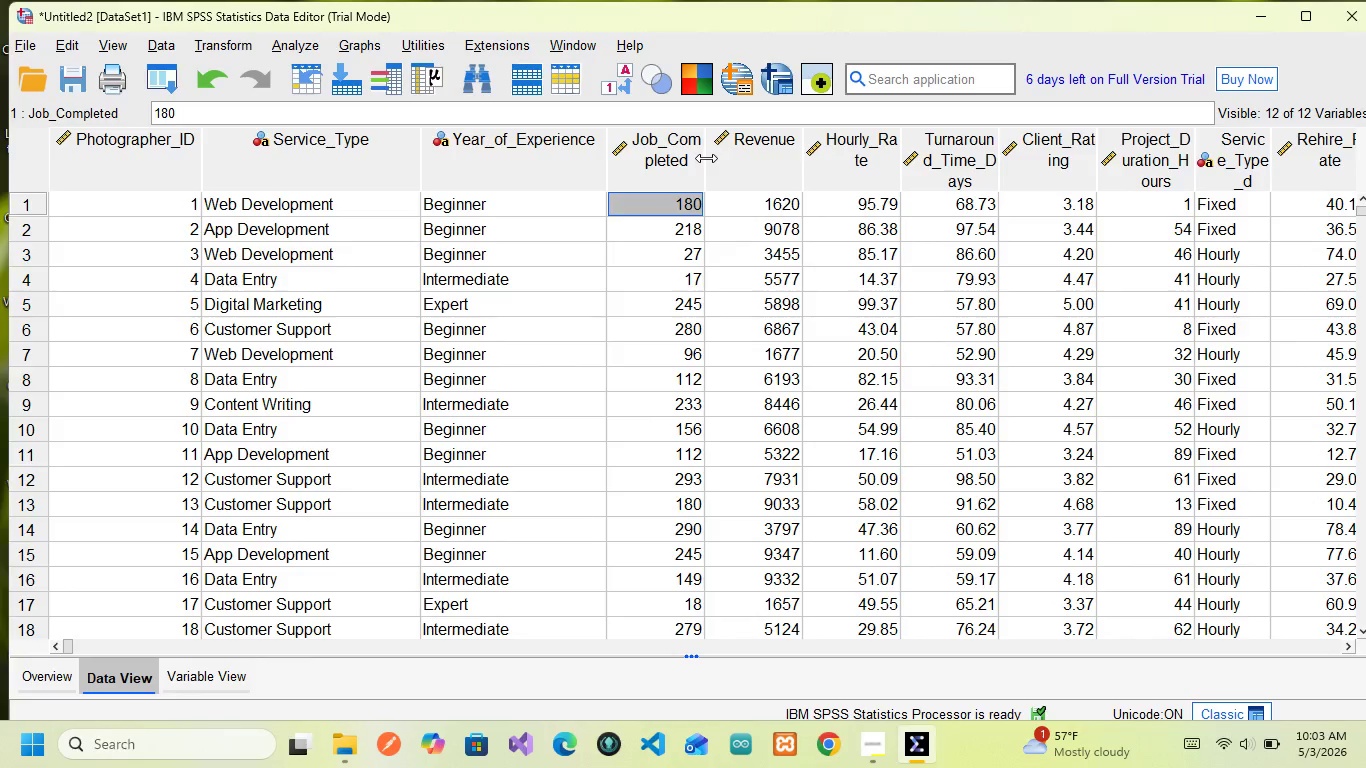 
left_click_drag(start_coordinate=[706, 158], to_coordinate=[771, 154])
 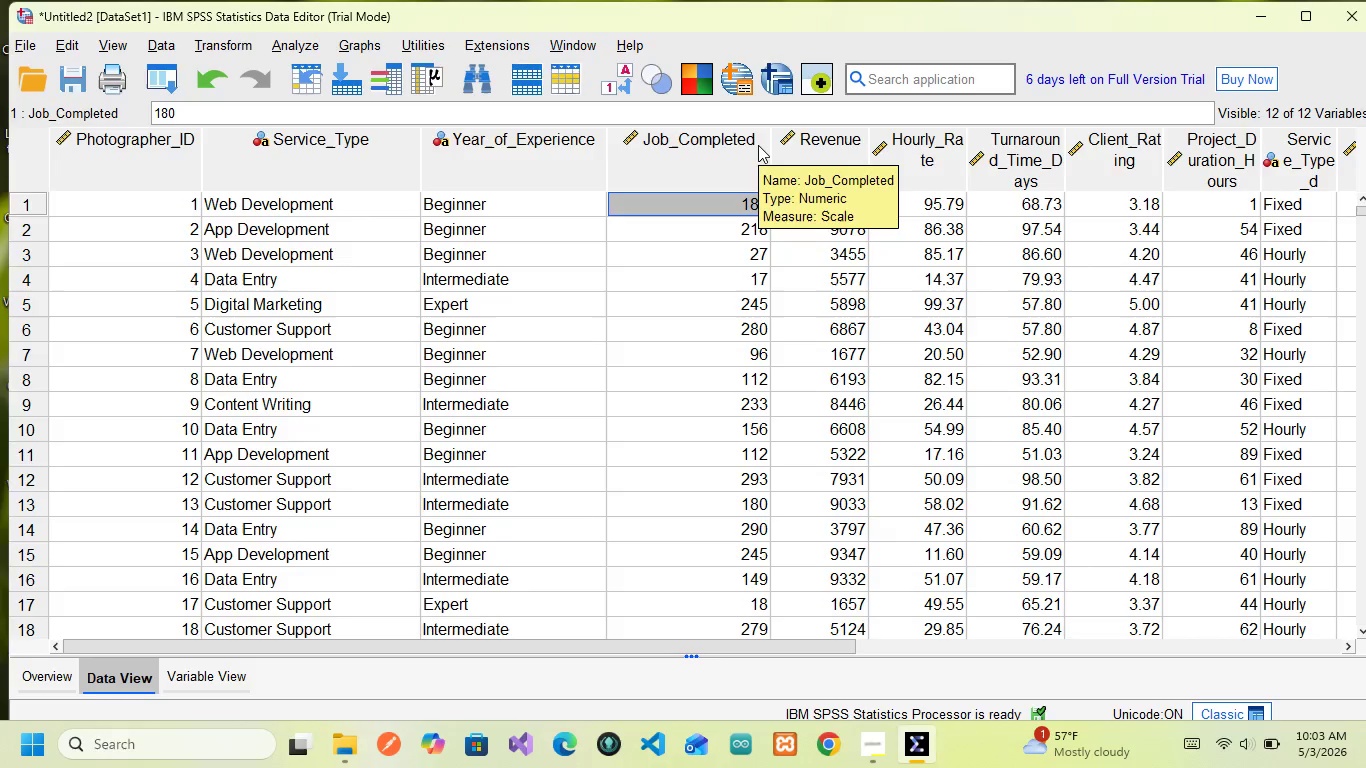 
wait(14.01)
 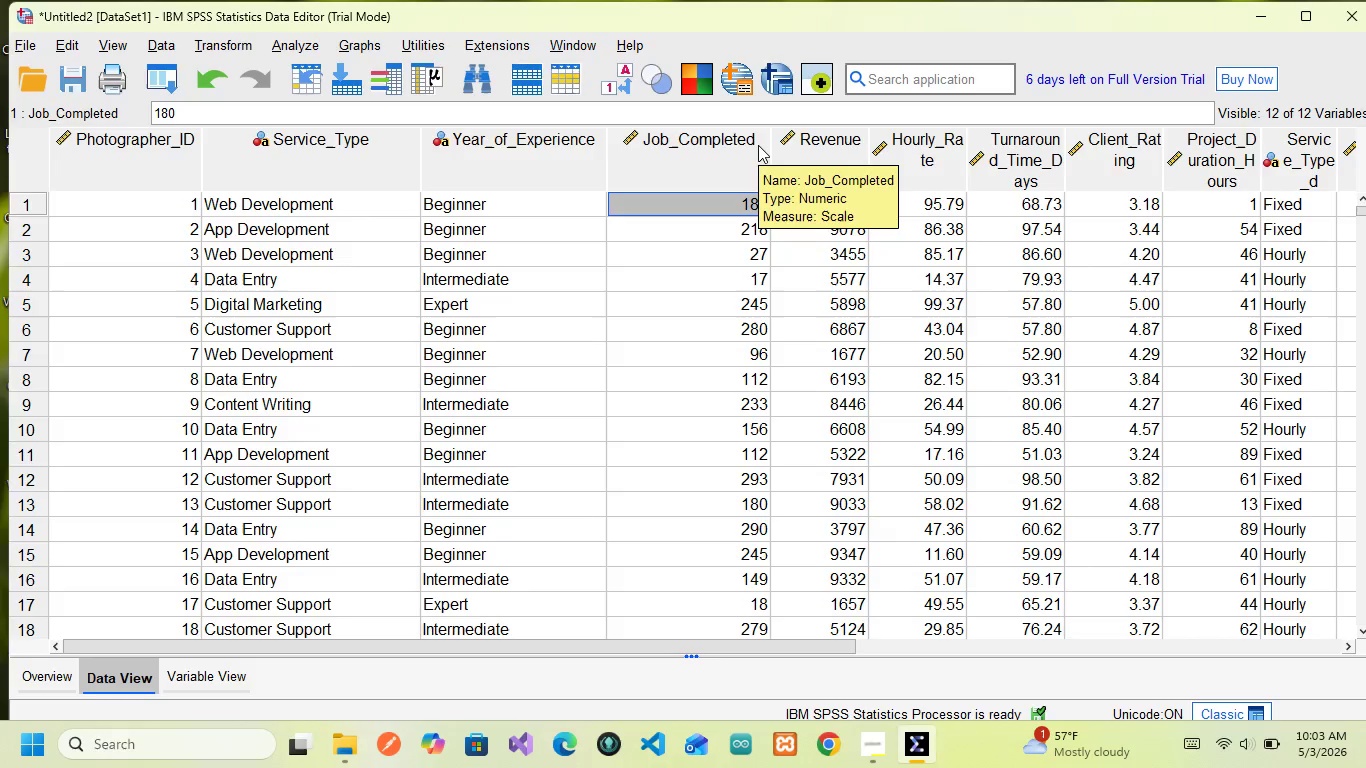 
right_click([728, 143])
 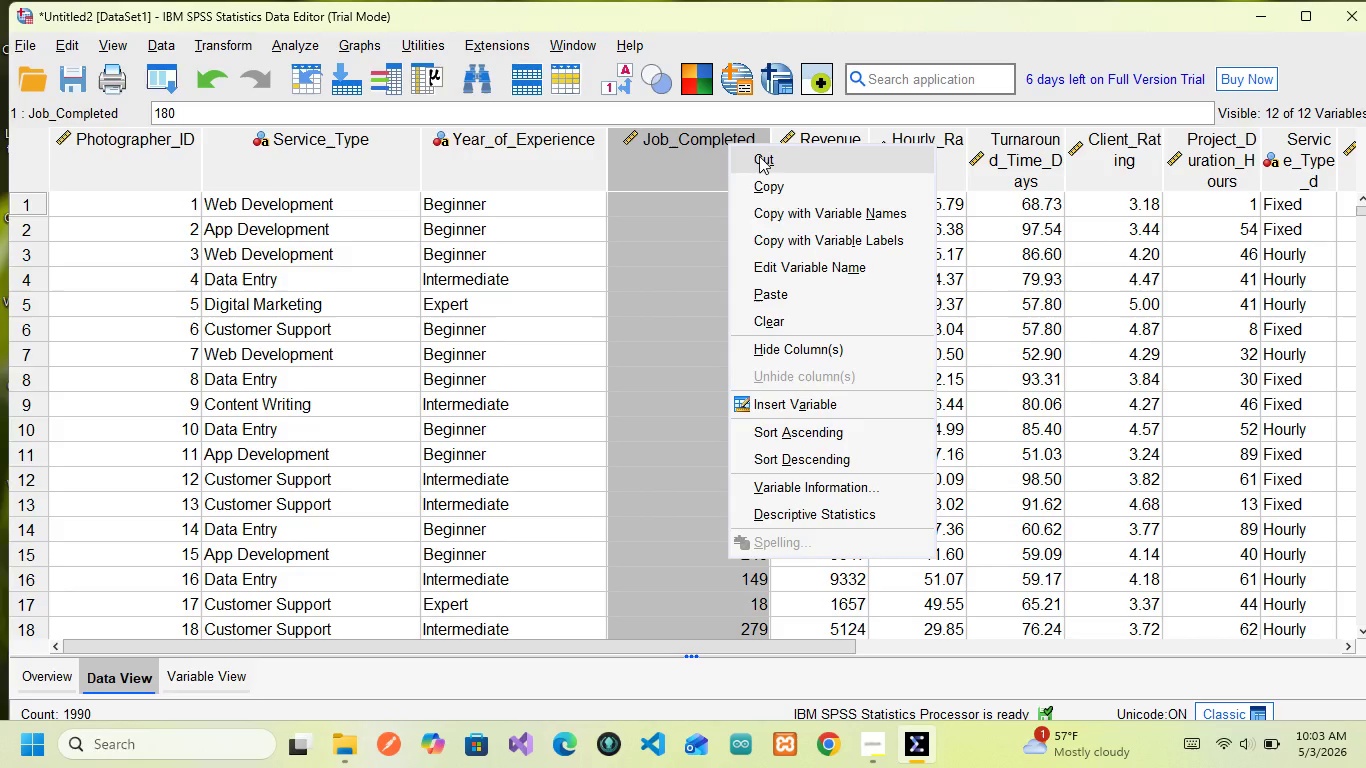 
left_click([759, 156])
 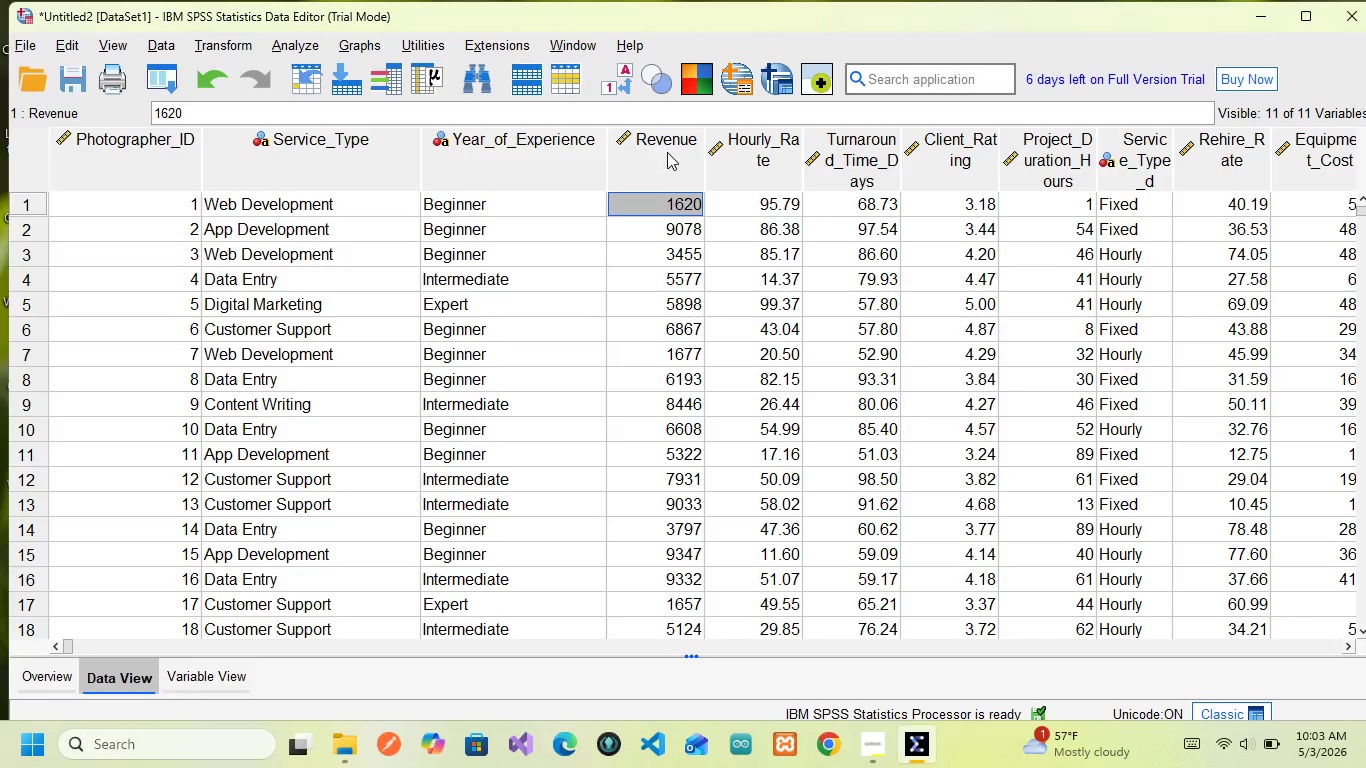 
mouse_move([711, 147])
 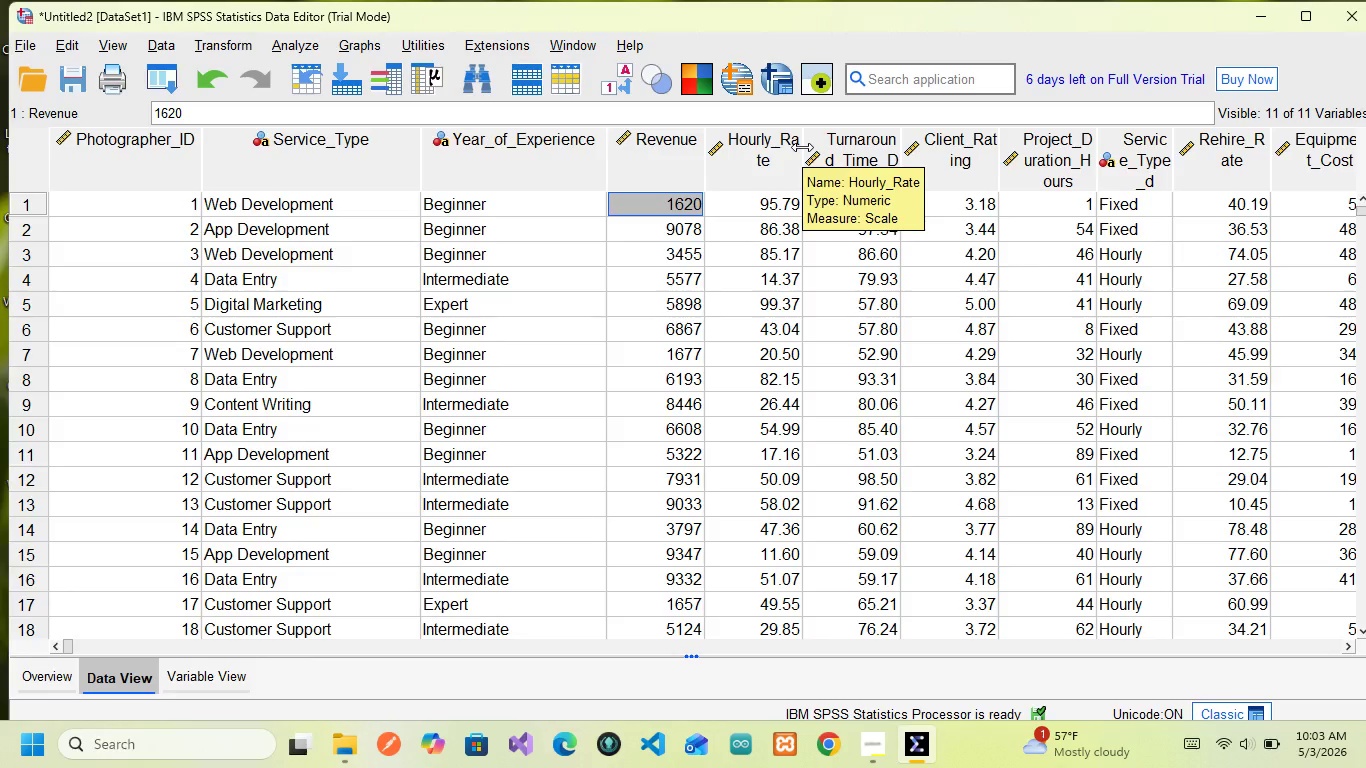 
wait(5.85)
 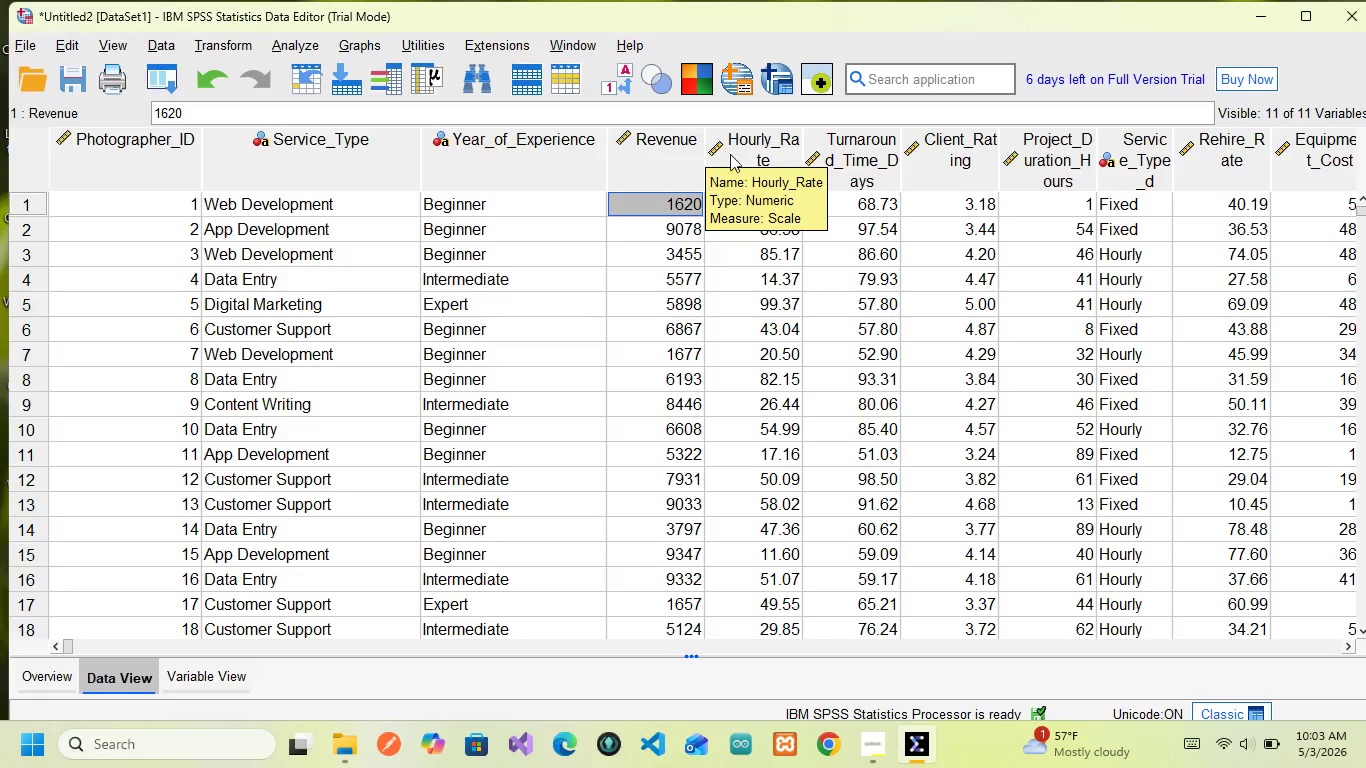 
left_click_drag(start_coordinate=[802, 147], to_coordinate=[830, 146])
 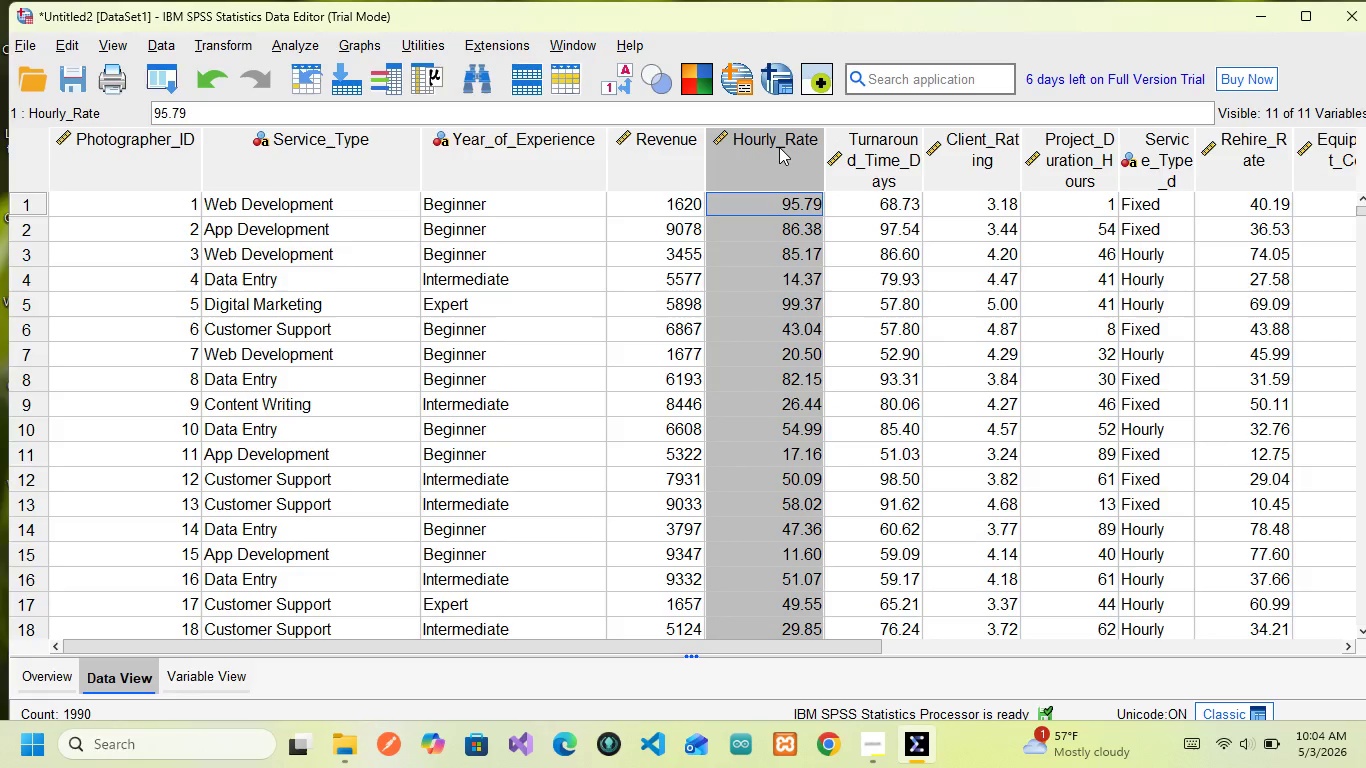 
left_click([779, 147])
 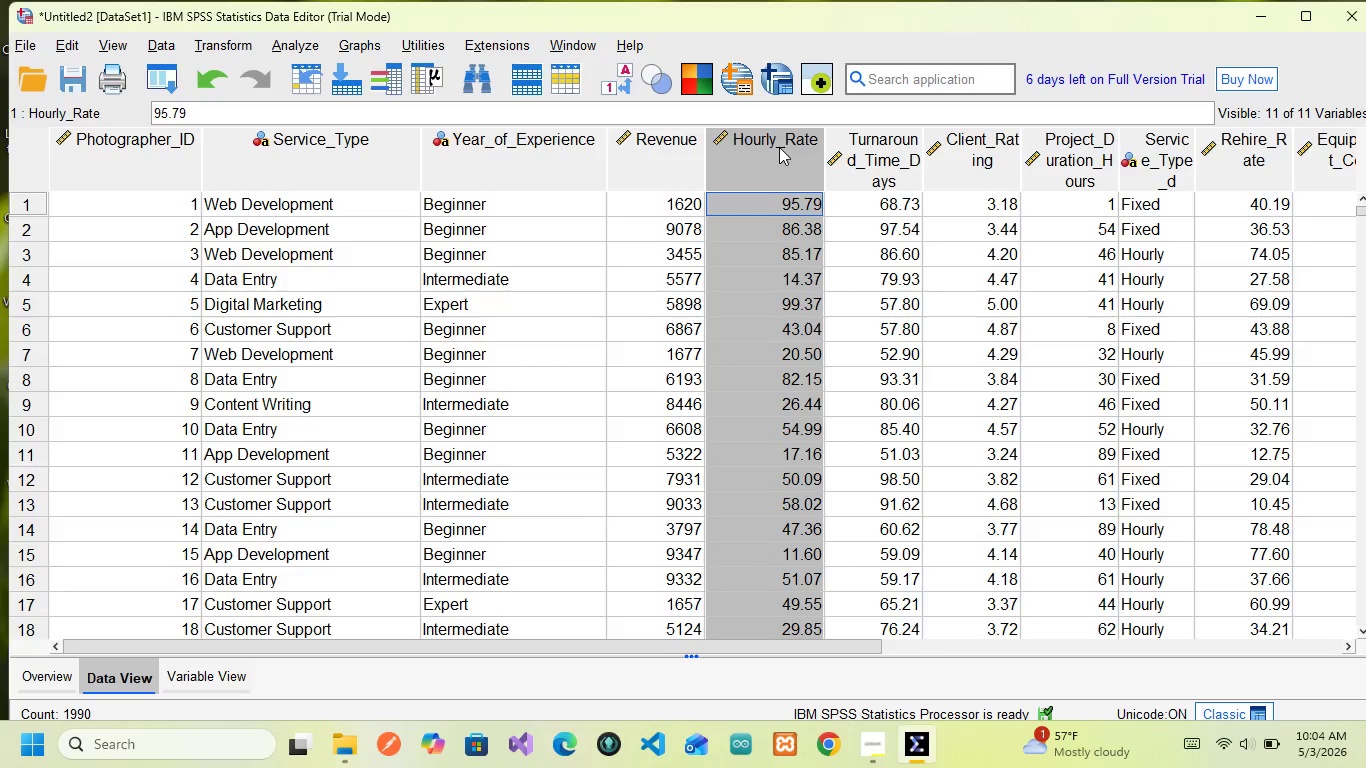 
wait(9.09)
 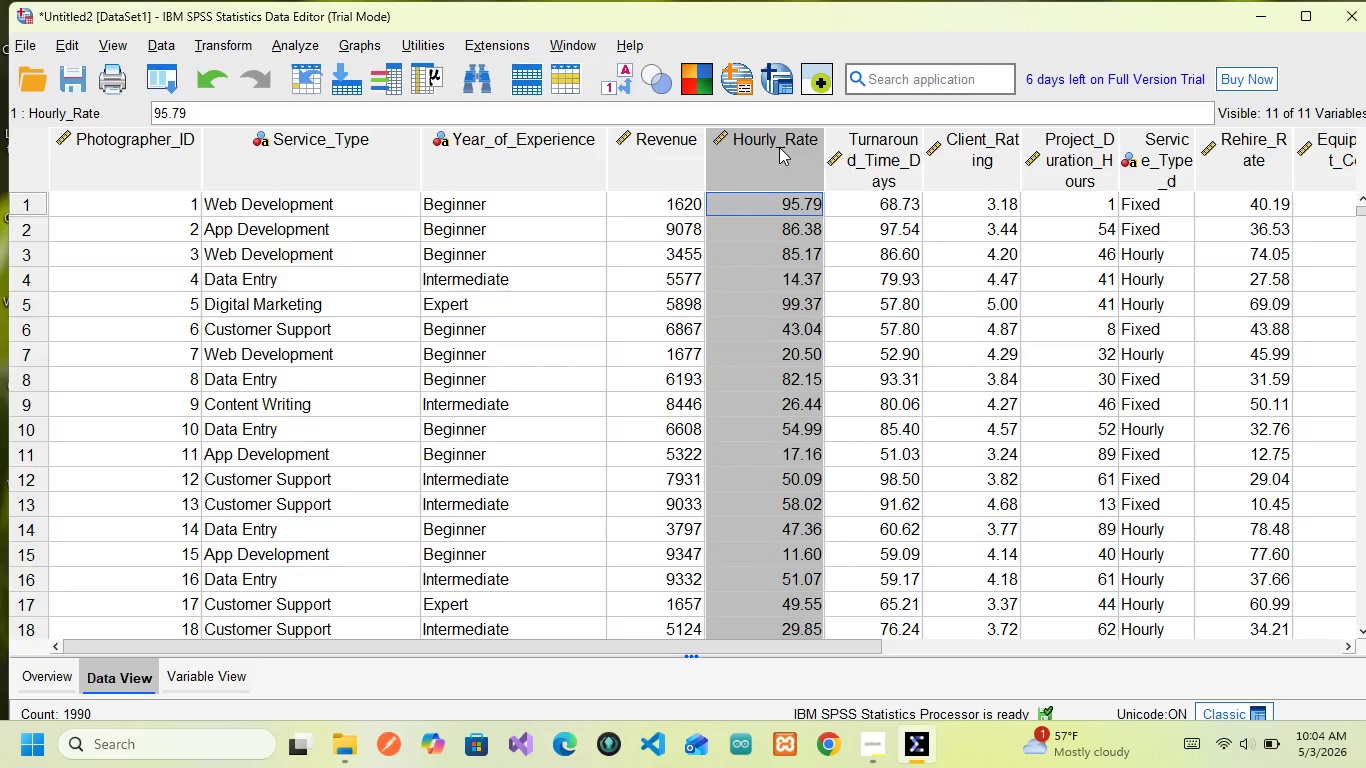 
right_click([764, 179])
 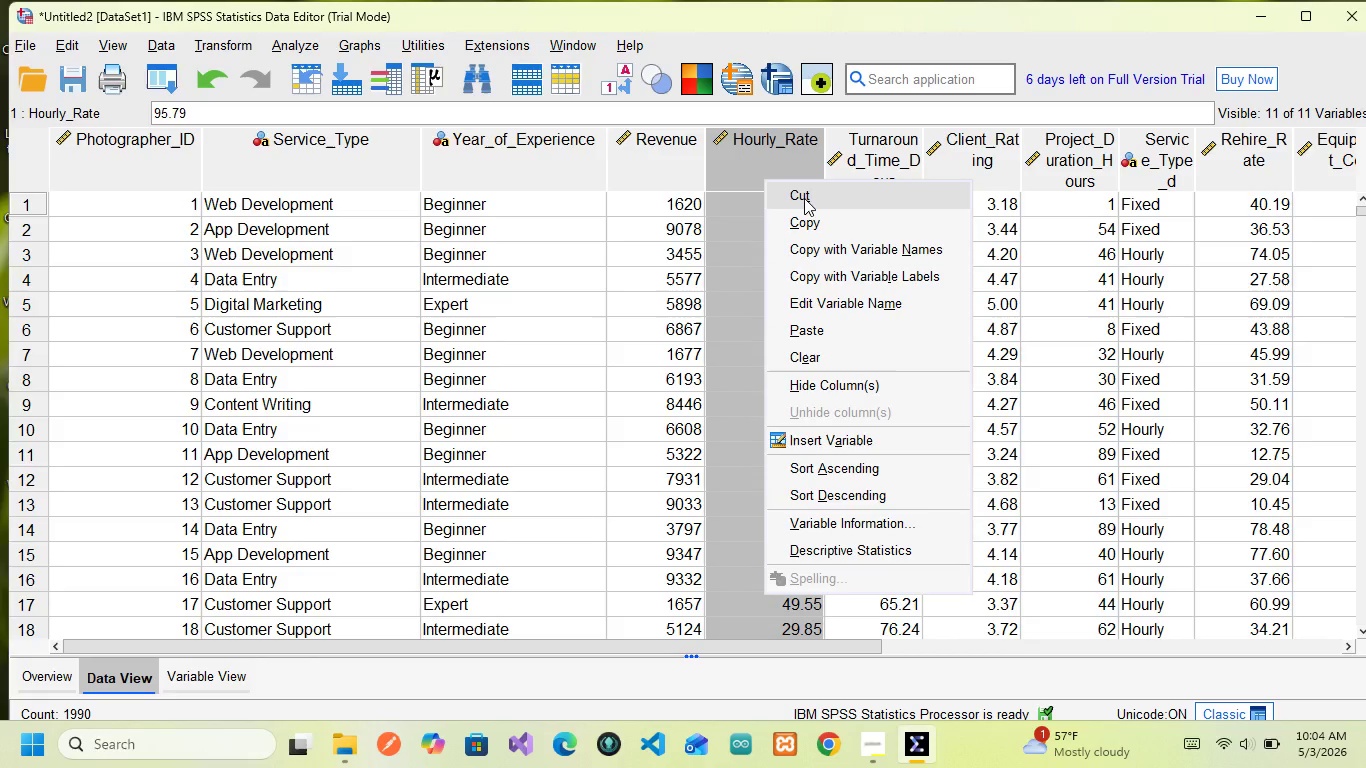 
left_click([804, 198])
 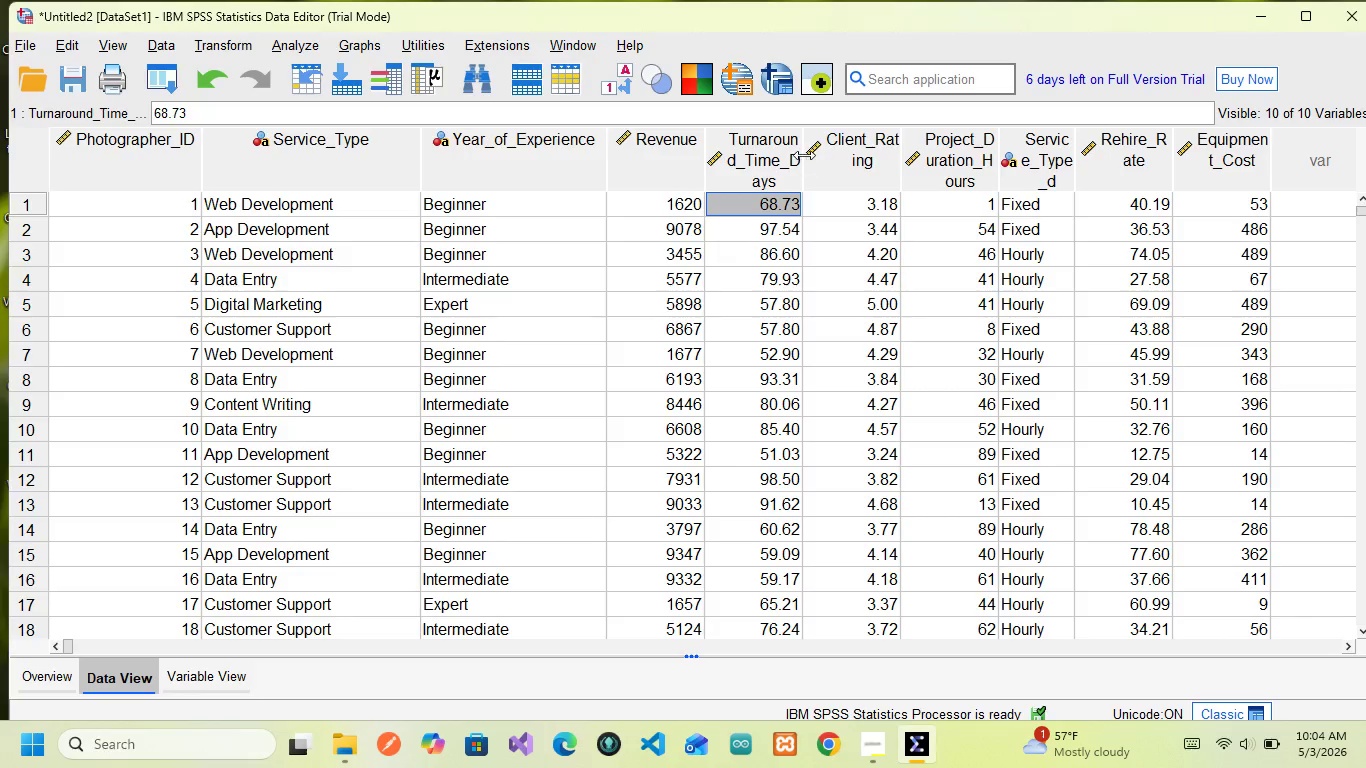 
left_click_drag(start_coordinate=[803, 153], to_coordinate=[912, 156])
 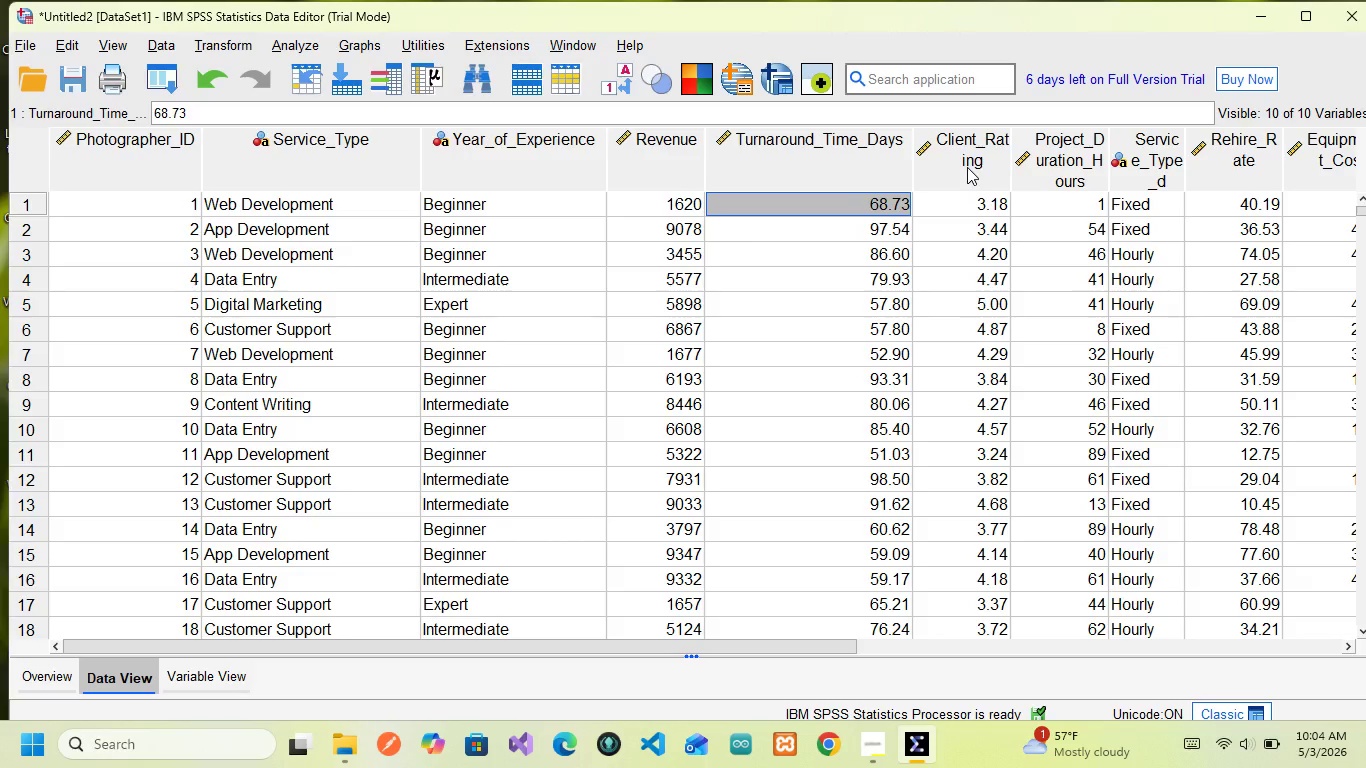 
wait(5.53)
 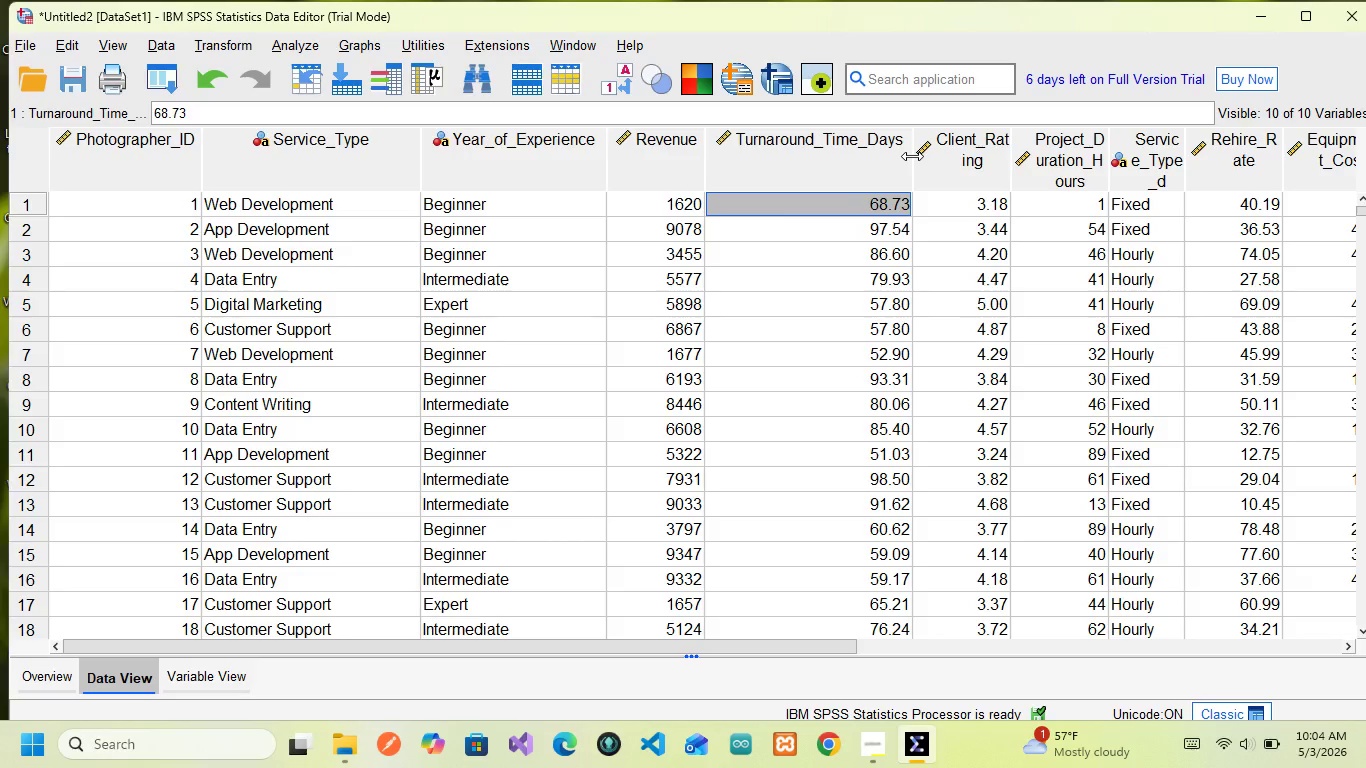 
left_click_drag(start_coordinate=[1010, 167], to_coordinate=[1051, 166])
 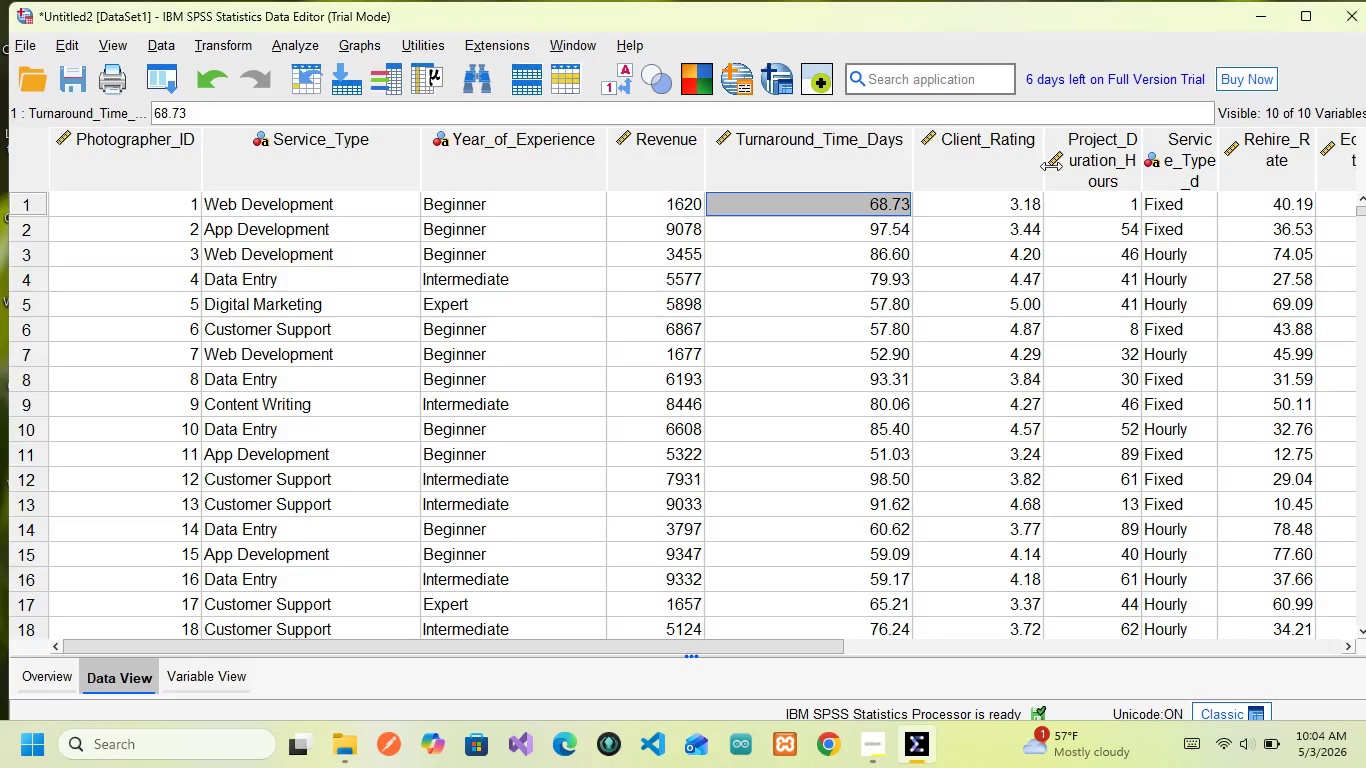 
wait(11.9)
 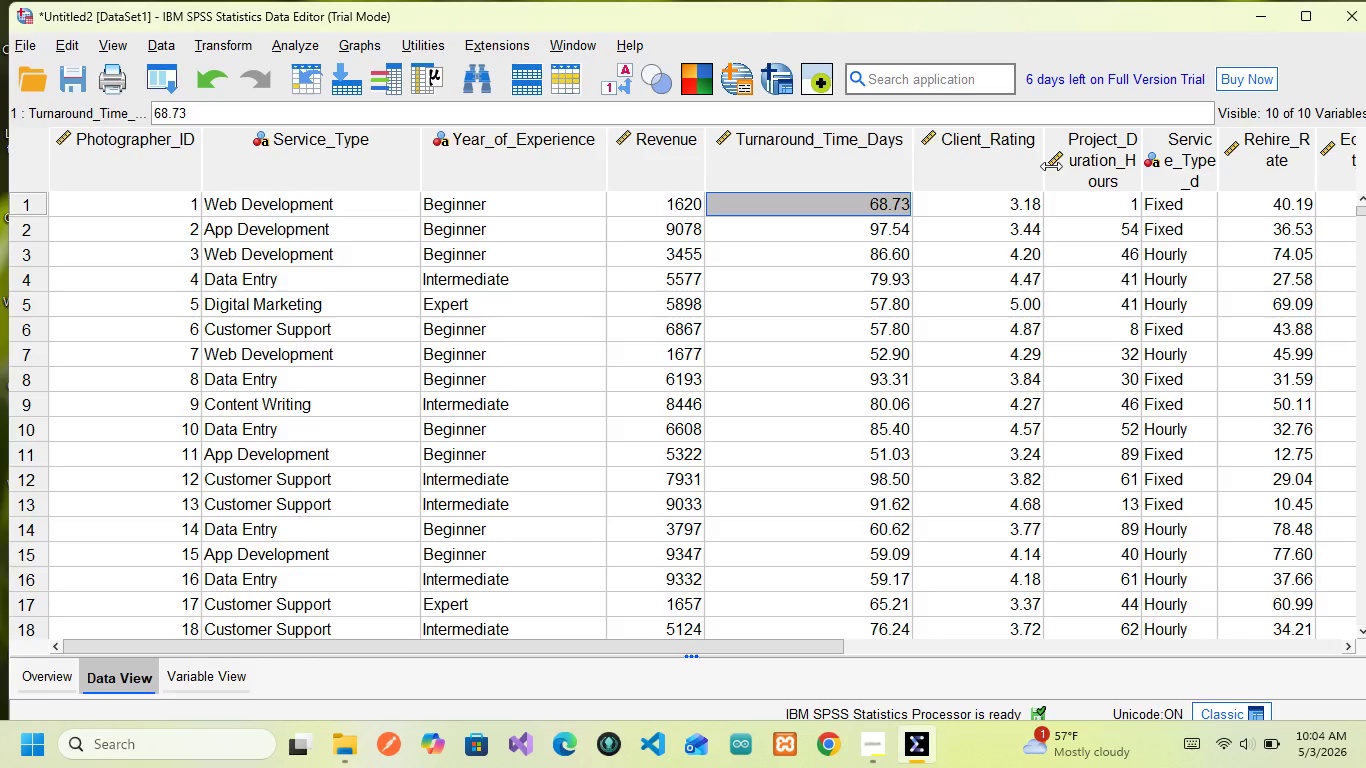 
mouse_move([962, 160])
 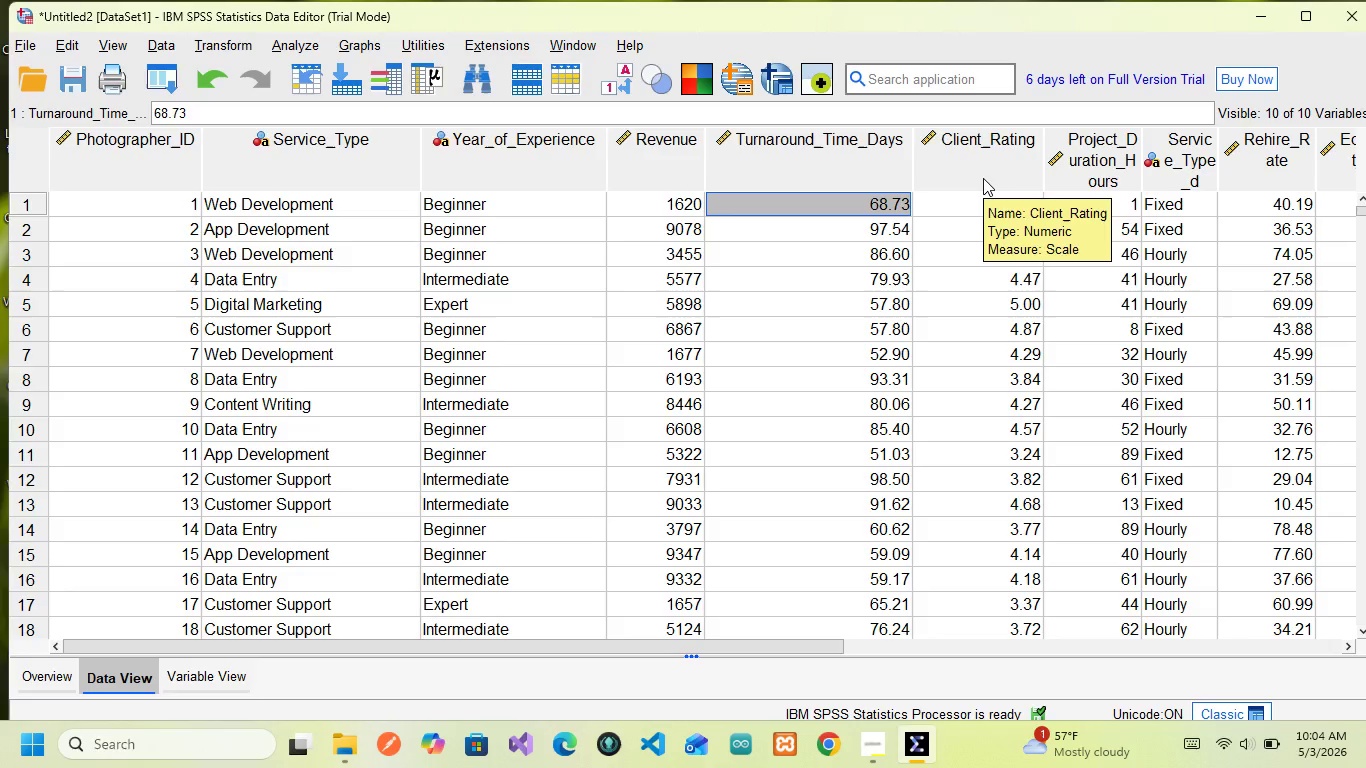 
wait(10.07)
 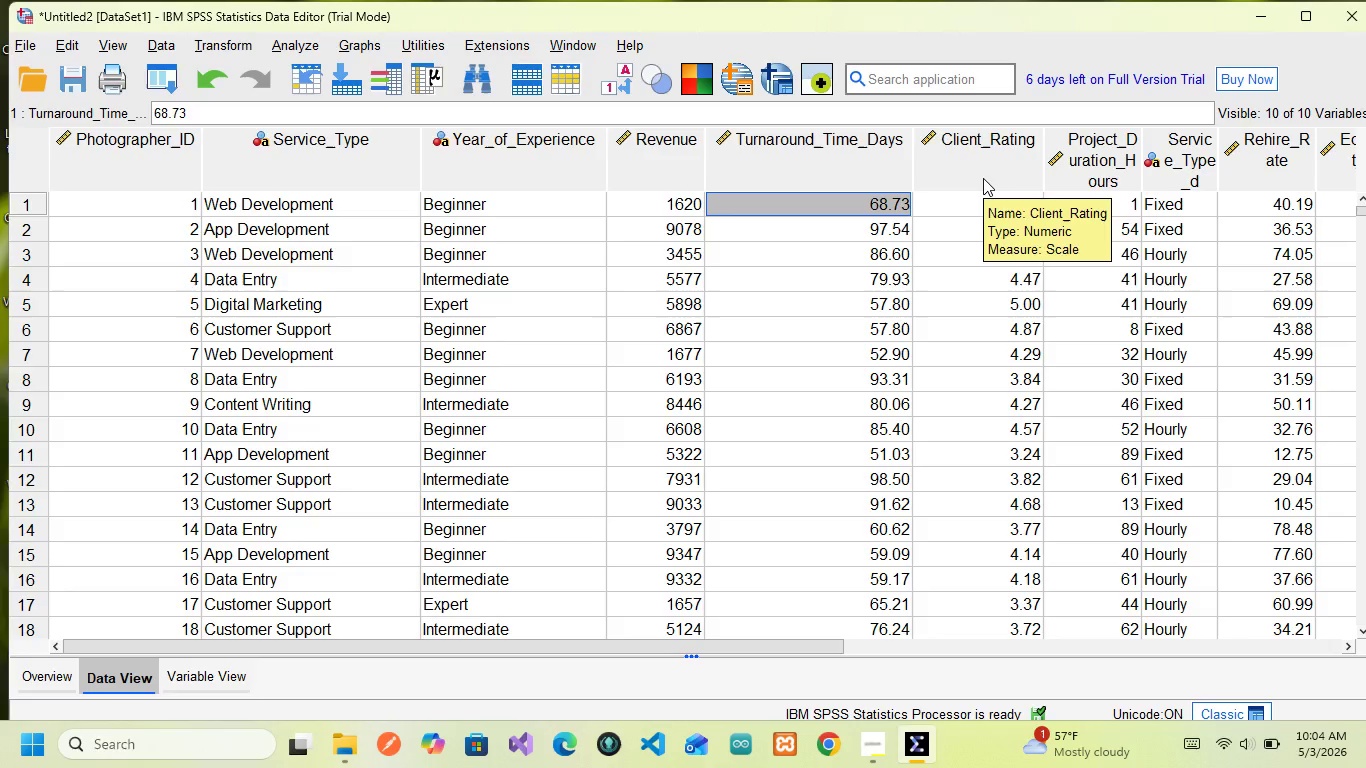 
right_click([967, 167])
 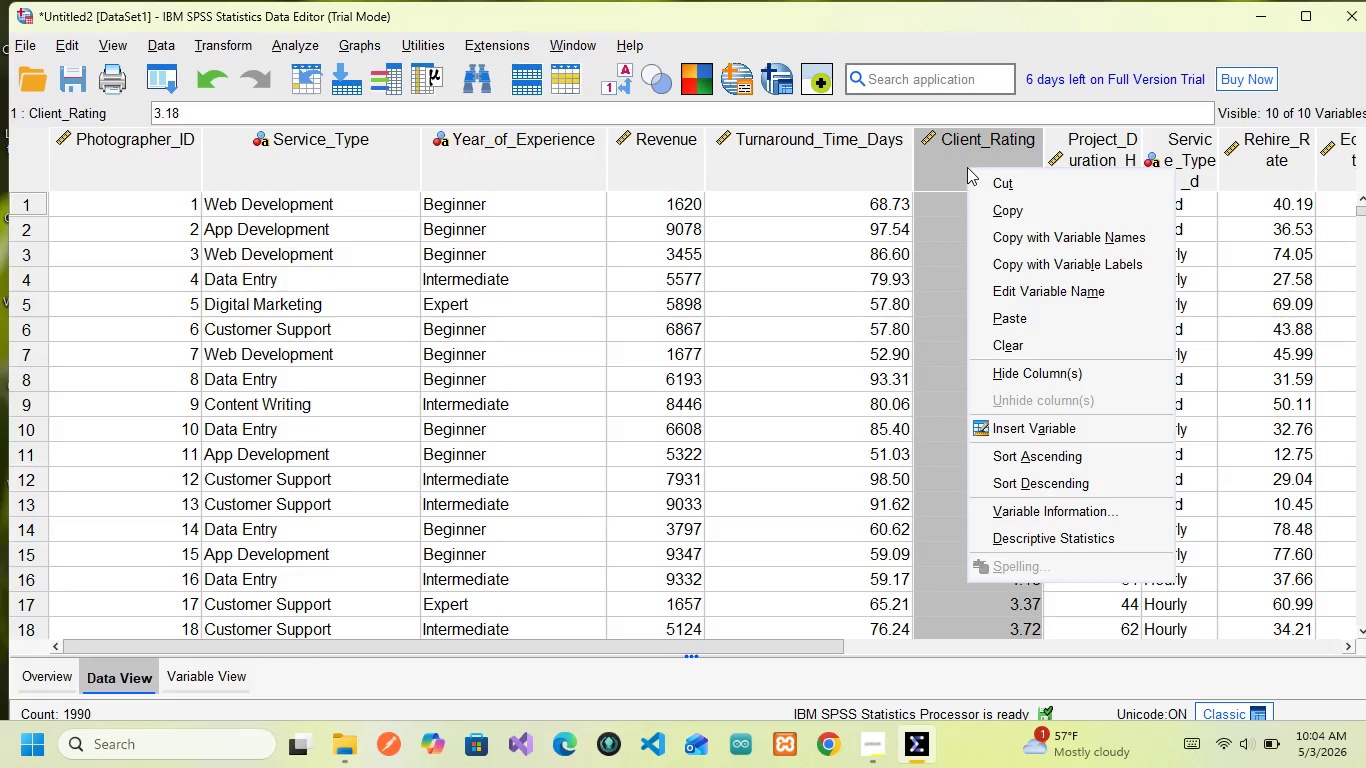 
wait(5.97)
 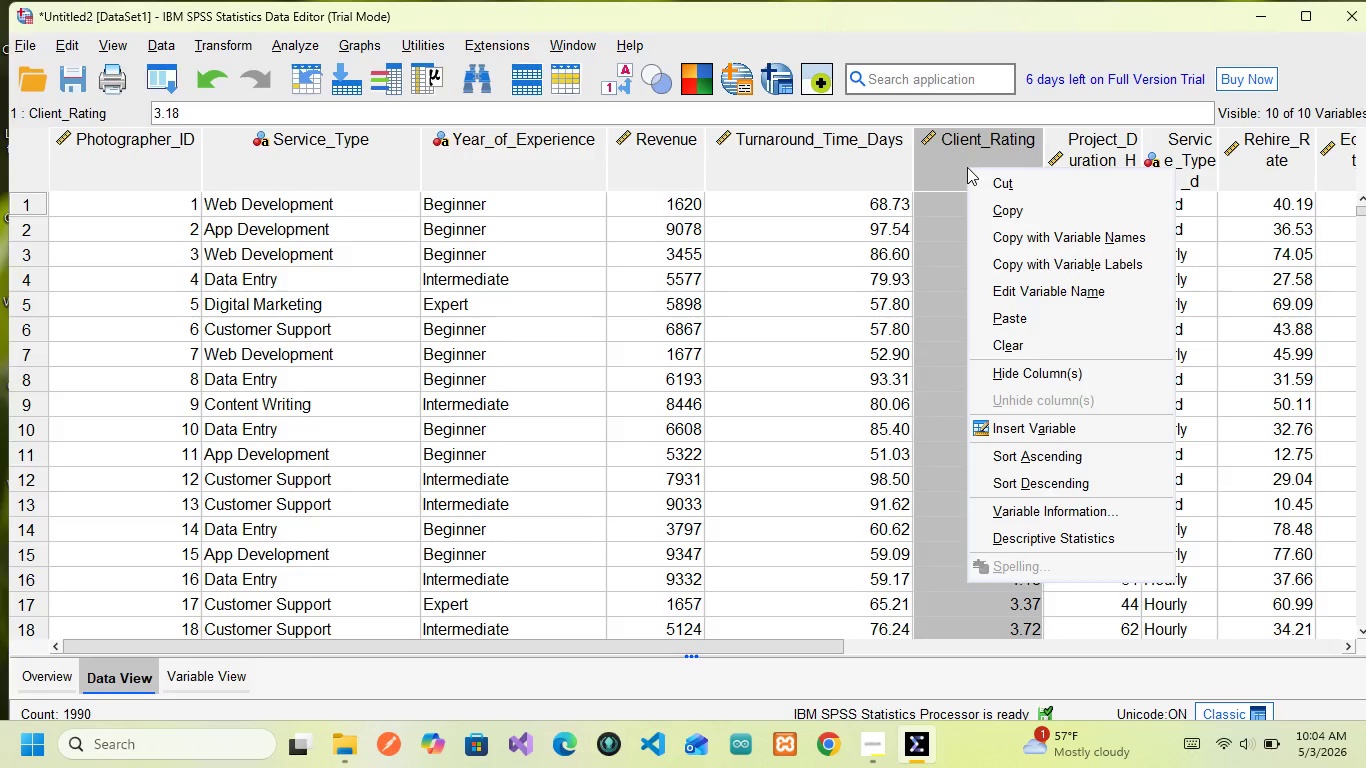 
right_click([967, 167])
 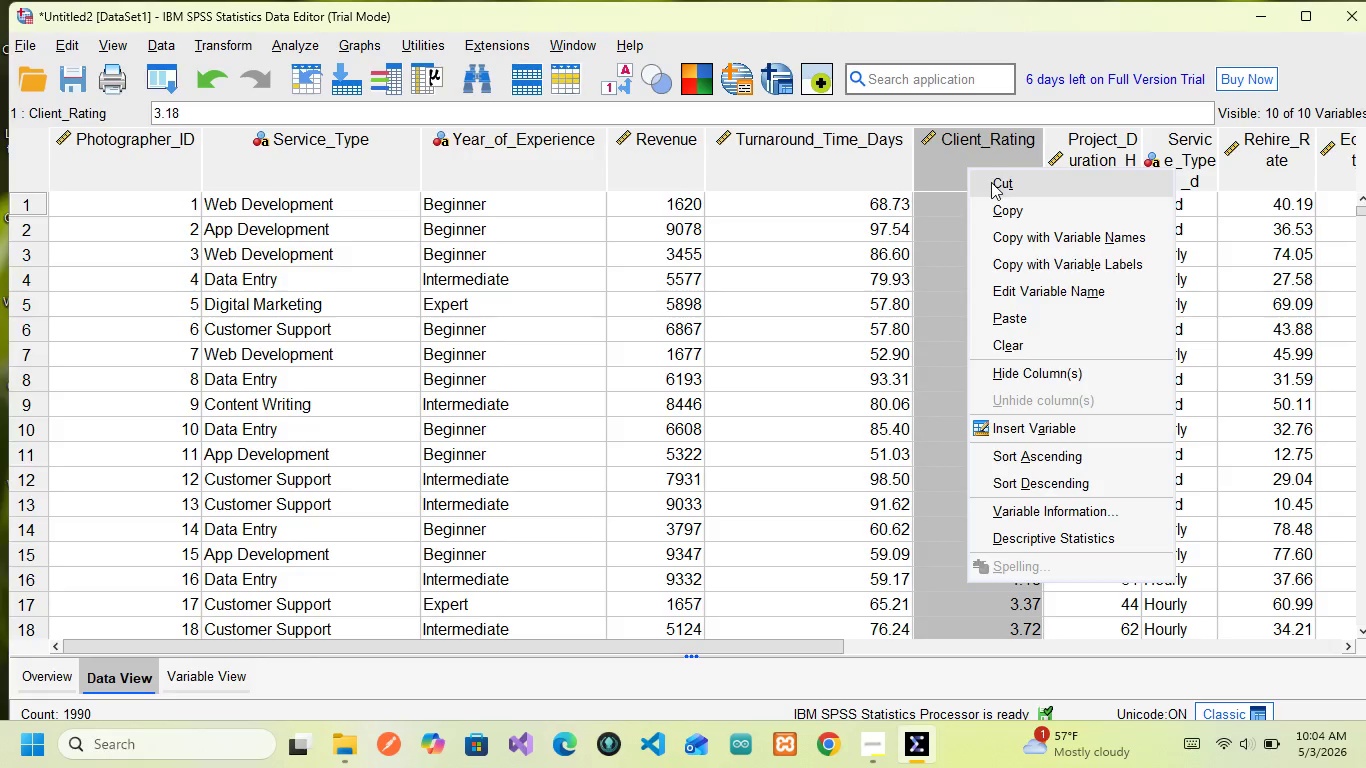 
left_click([991, 182])
 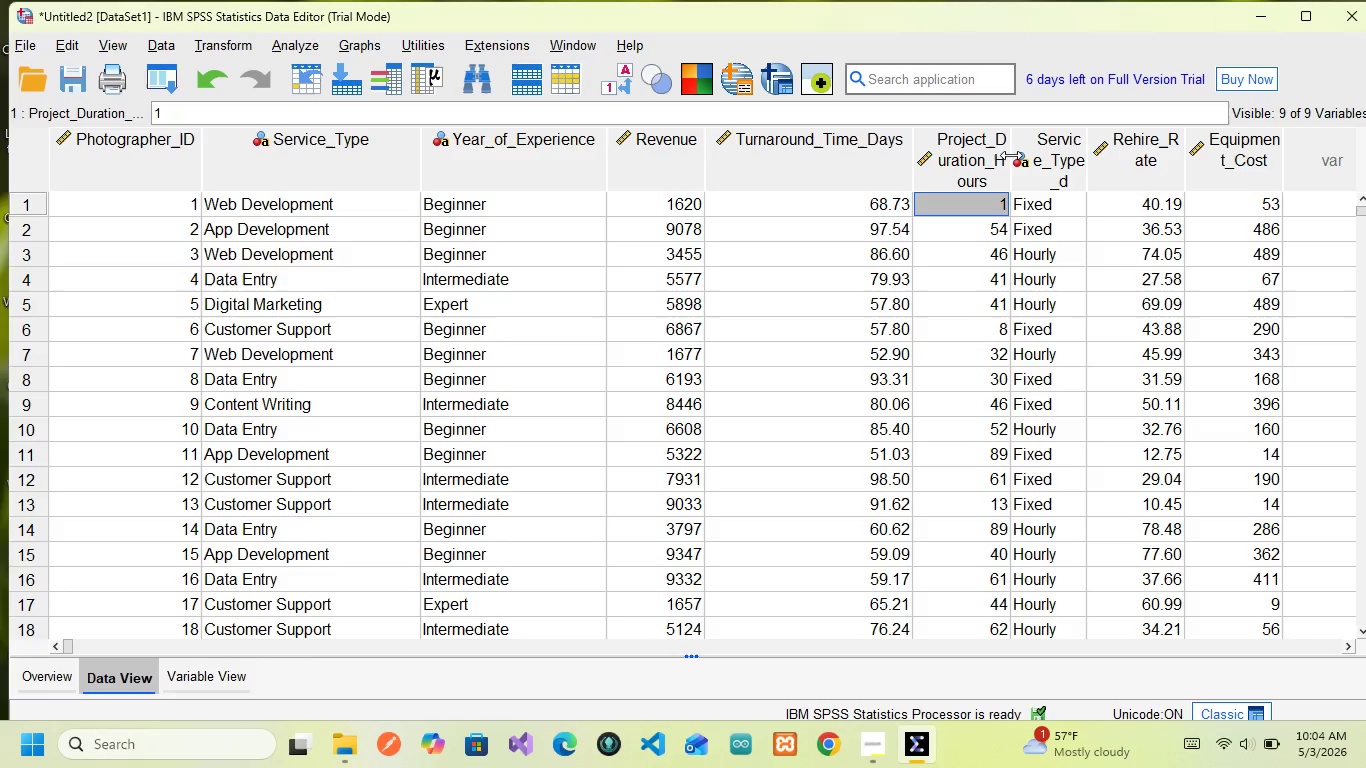 
left_click_drag(start_coordinate=[1012, 156], to_coordinate=[1115, 151])
 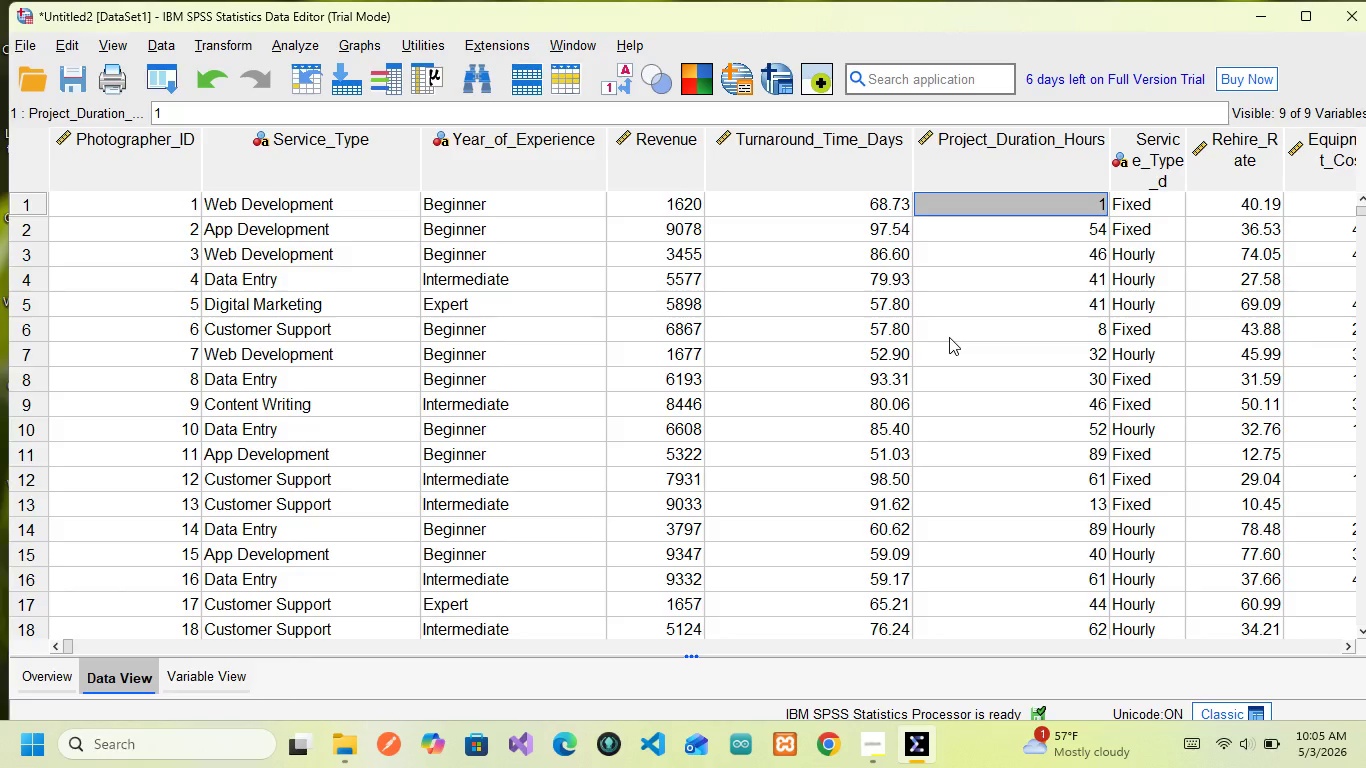 
scroll: coordinate [949, 337], scroll_direction: down, amount: 1.0
 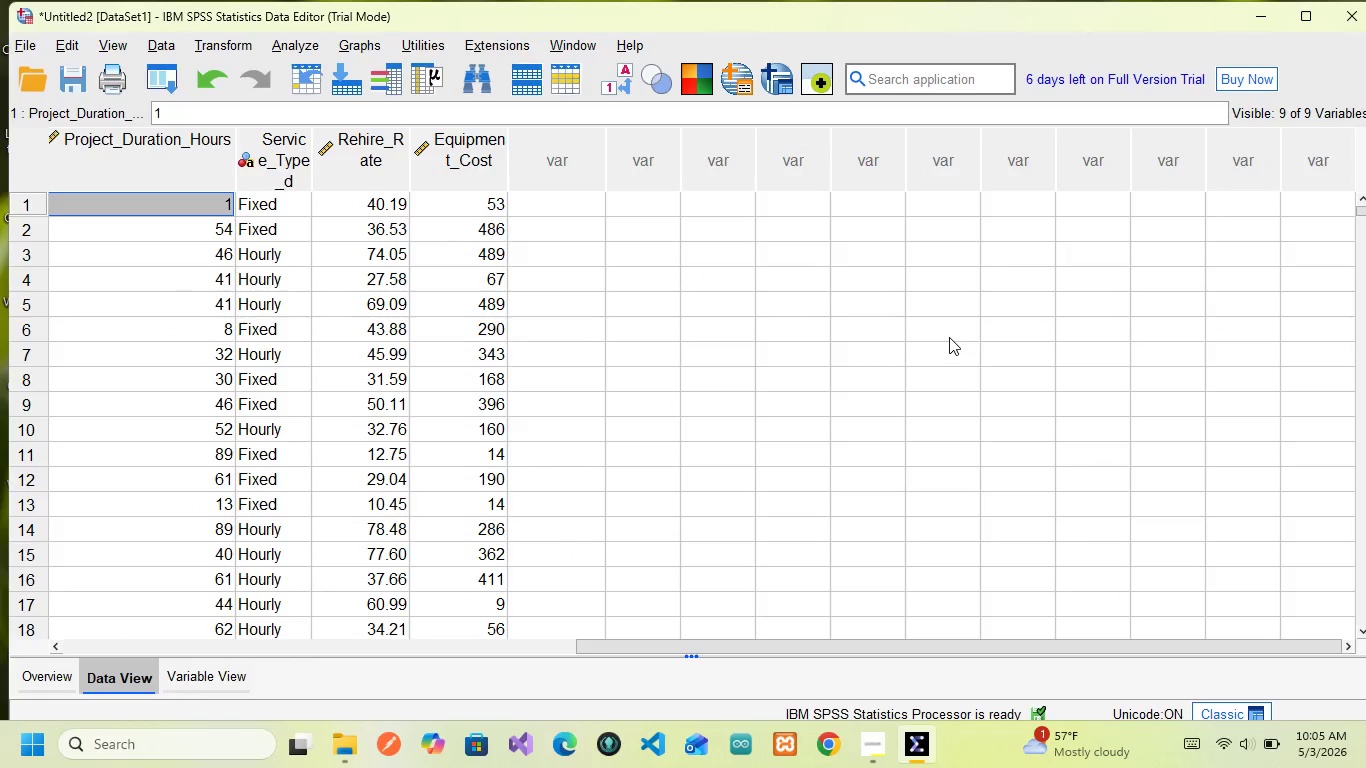 
wait(7.91)
 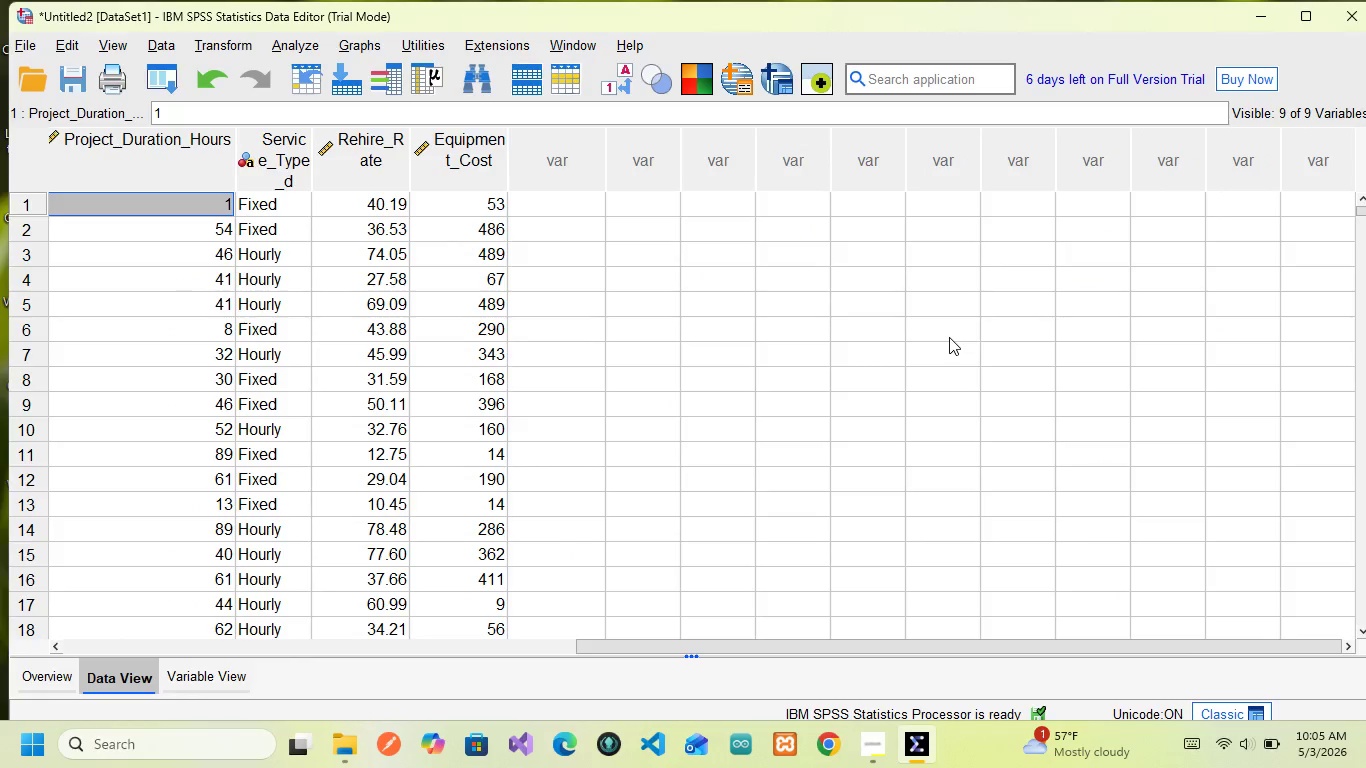 
left_click_drag(start_coordinate=[313, 164], to_coordinate=[399, 165])
 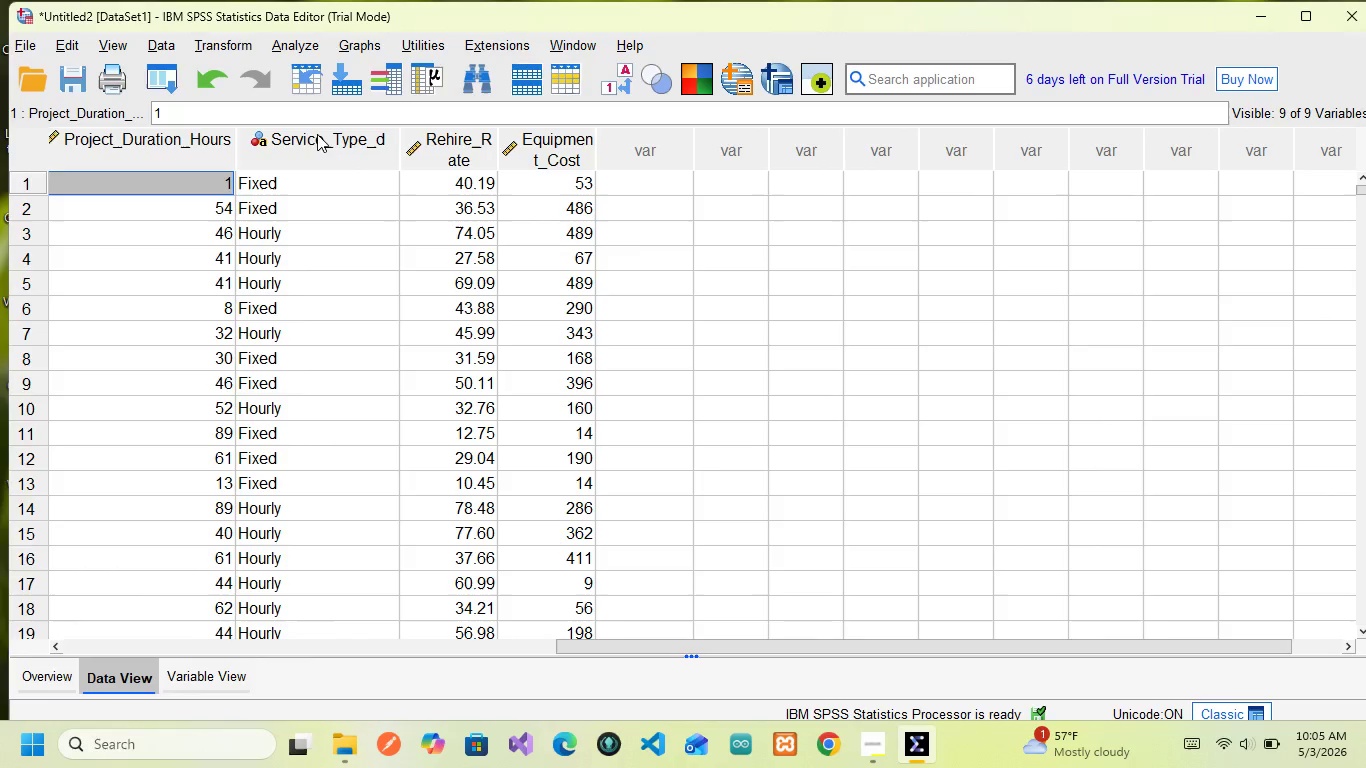 
wait(7.69)
 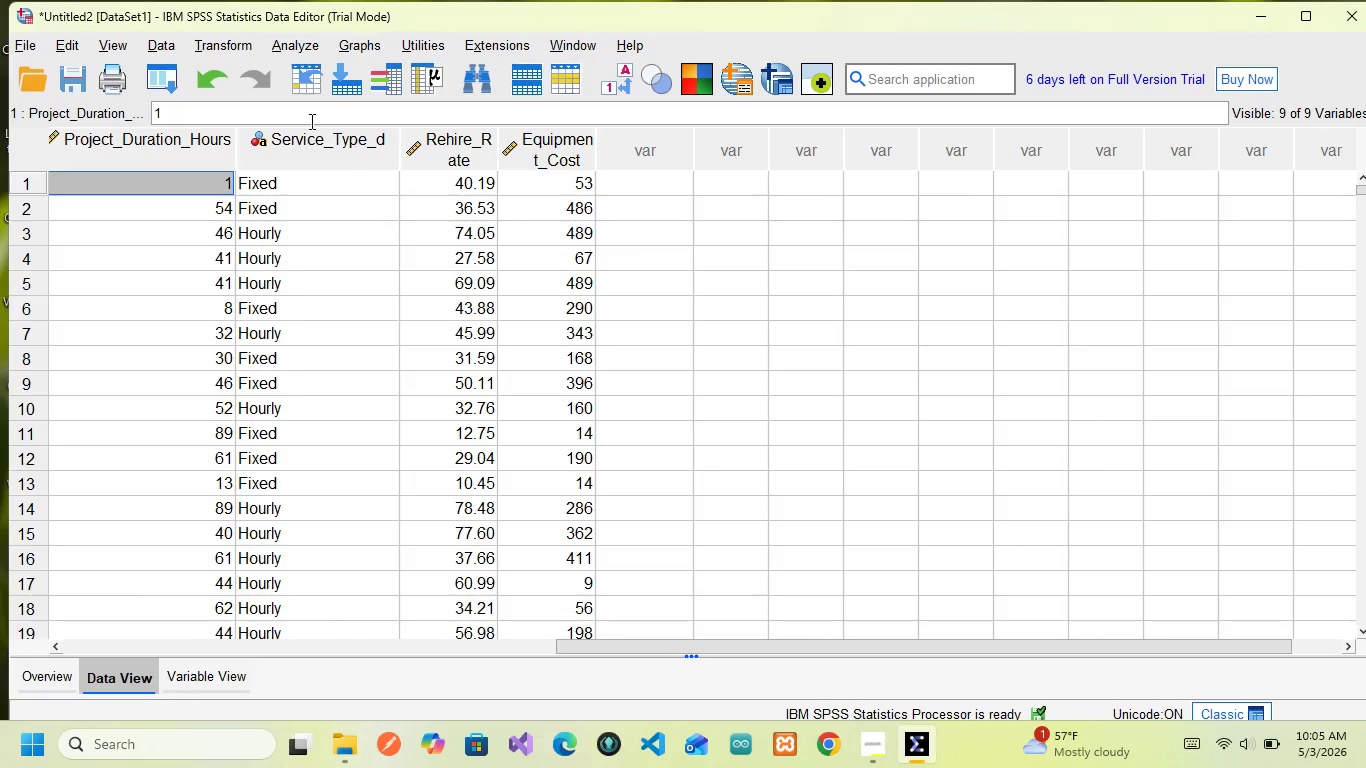 
left_click([319, 149])
 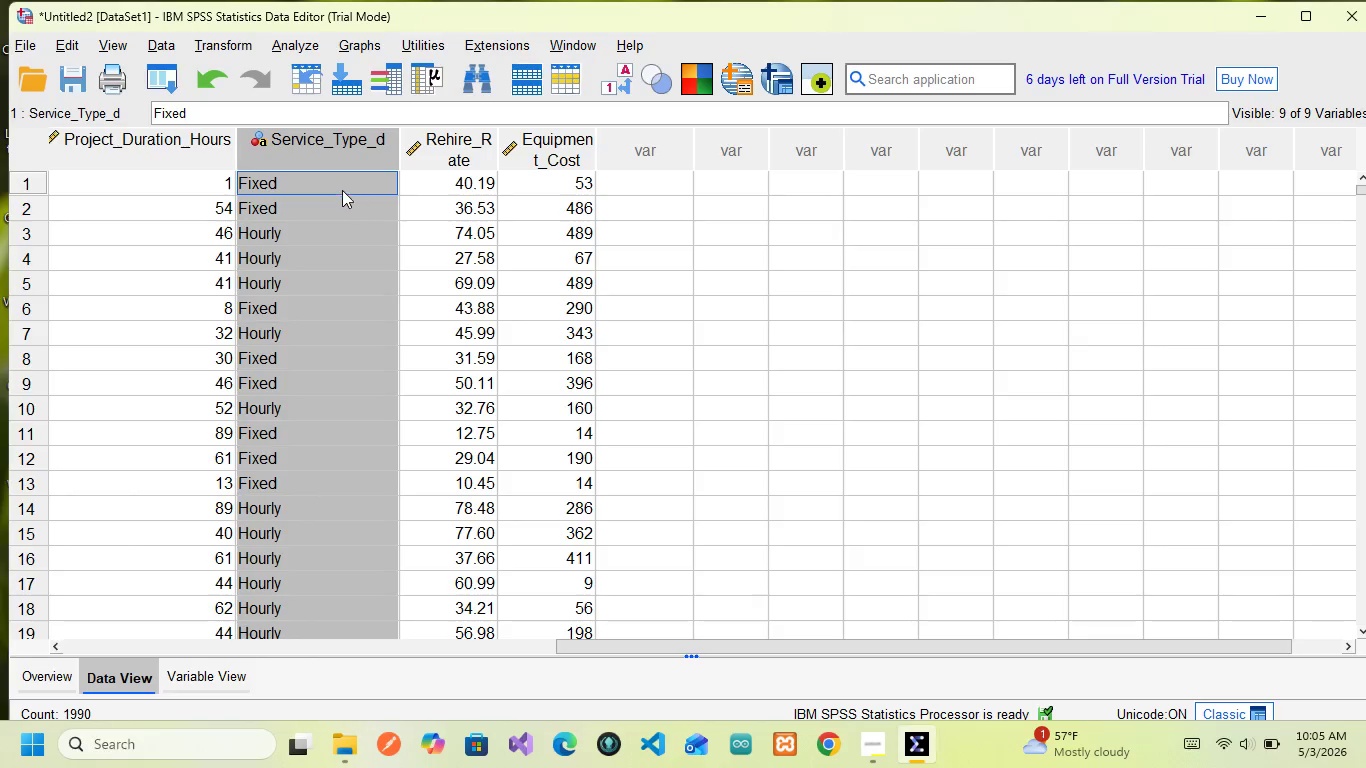 
left_click([354, 158])
 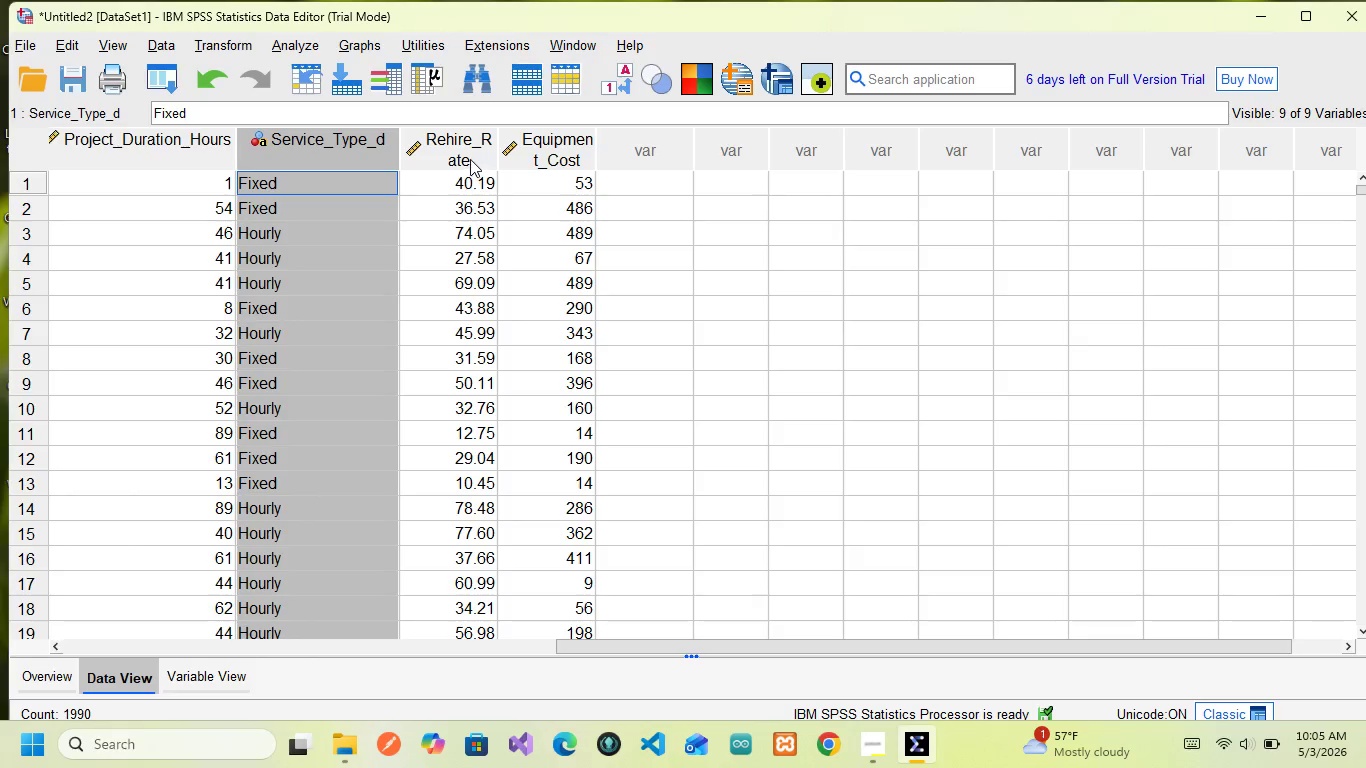 
left_click([470, 158])
 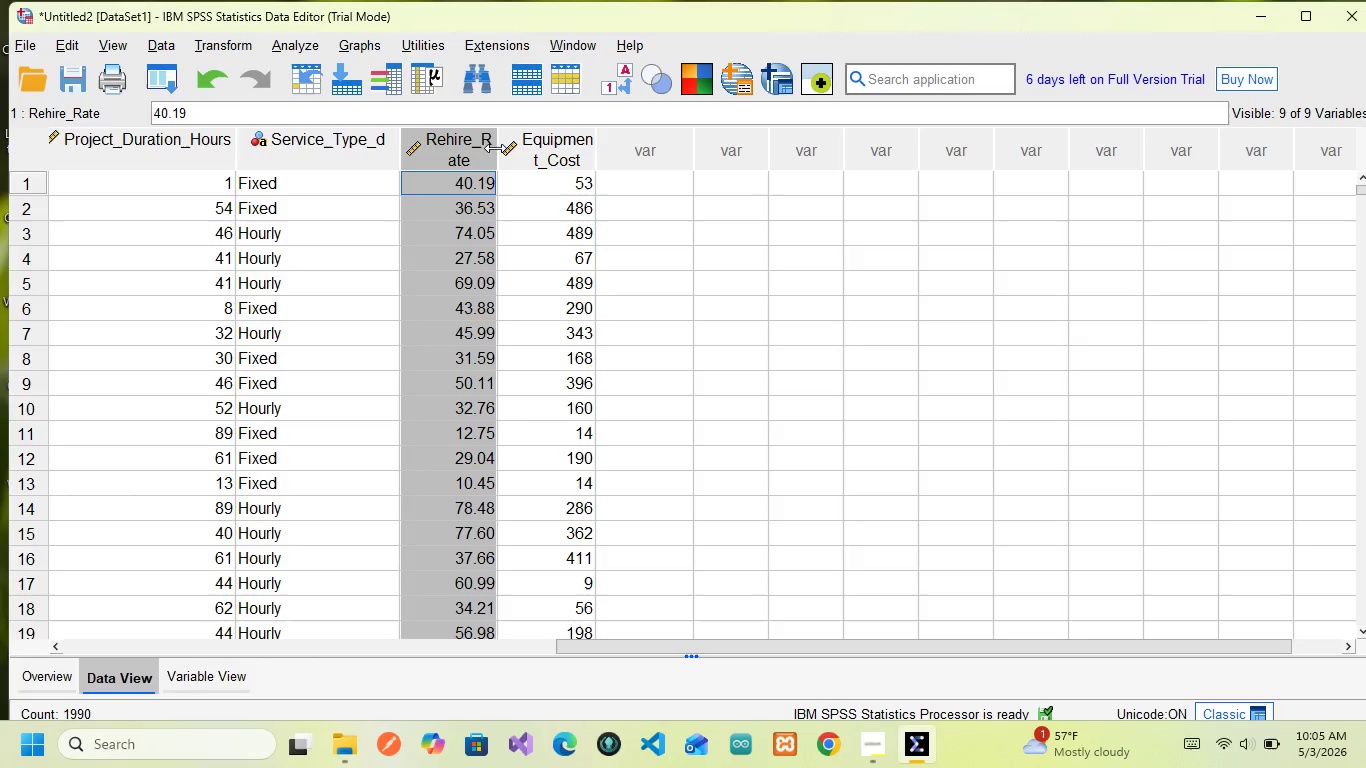 
left_click_drag(start_coordinate=[495, 149], to_coordinate=[538, 149])
 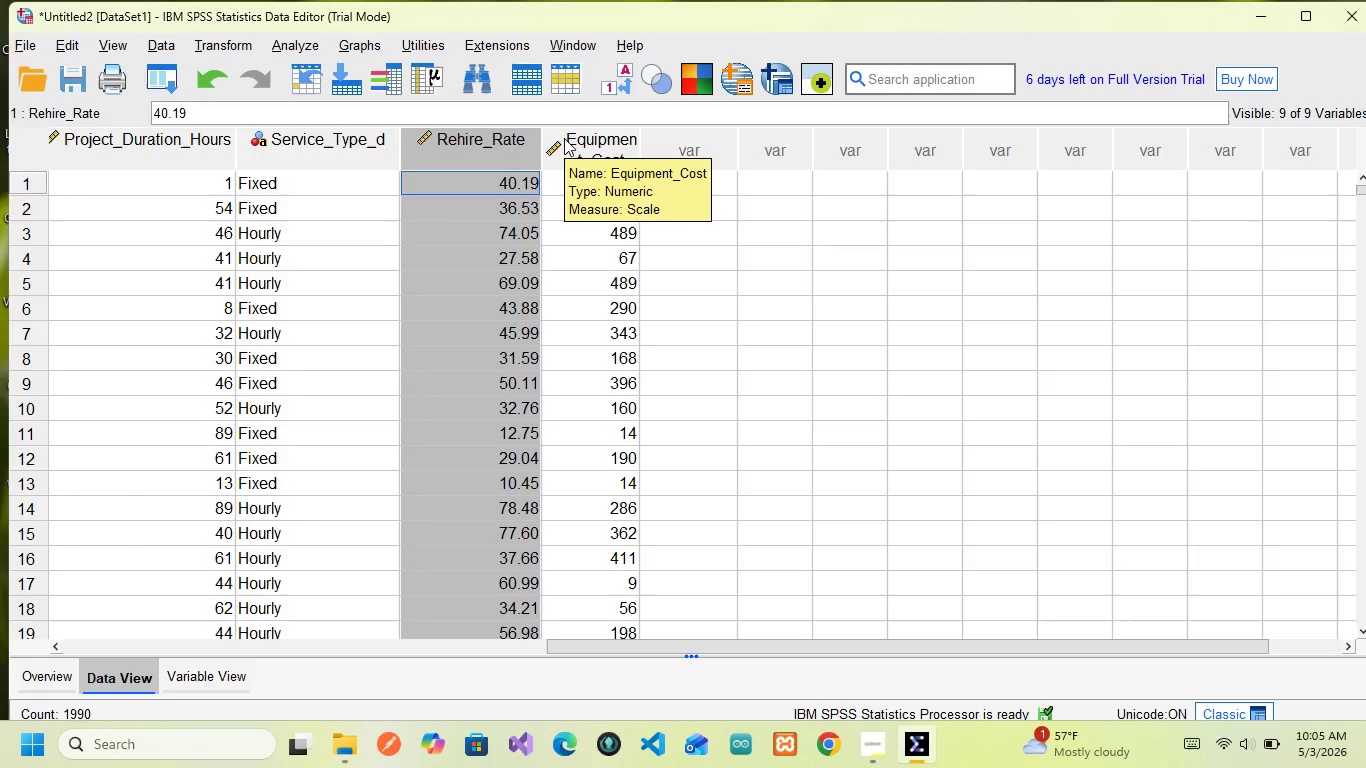 
wait(14.98)
 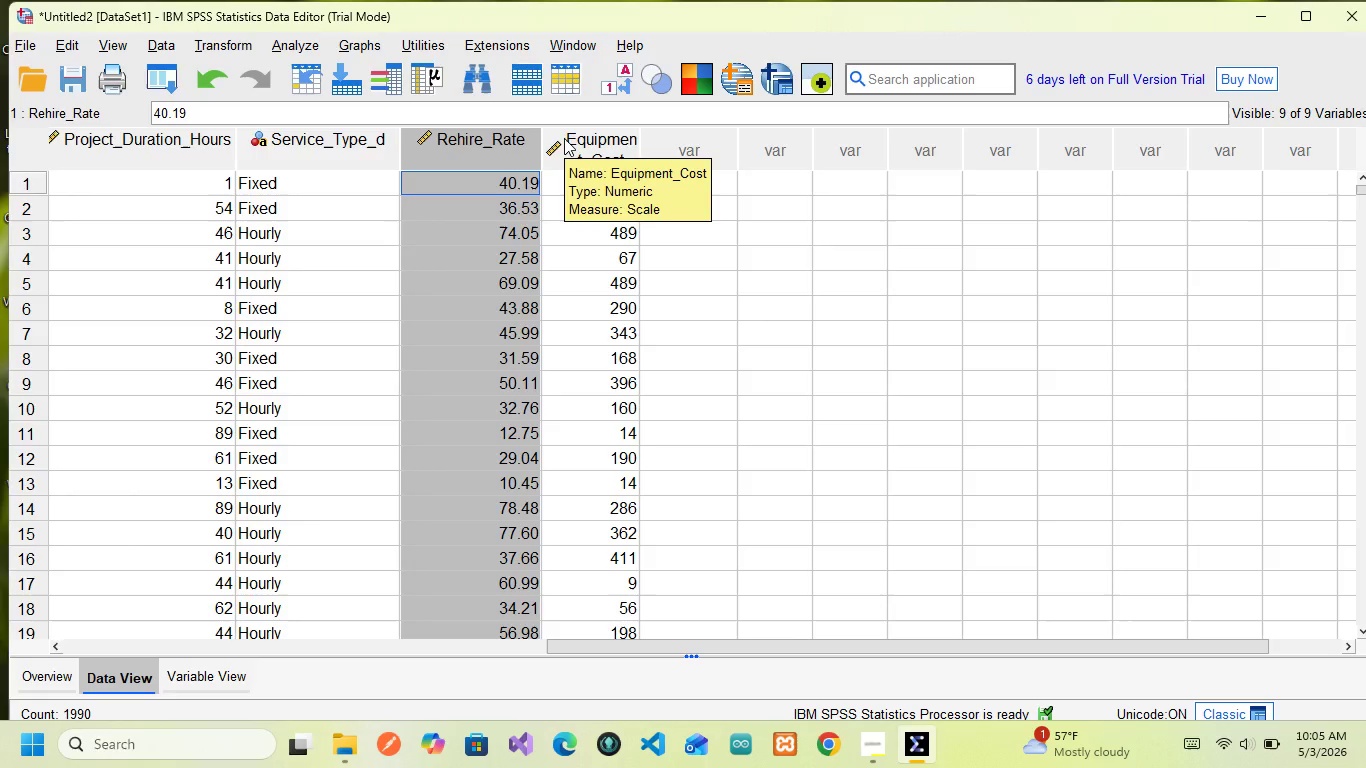 
left_click_drag(start_coordinate=[639, 150], to_coordinate=[694, 150])
 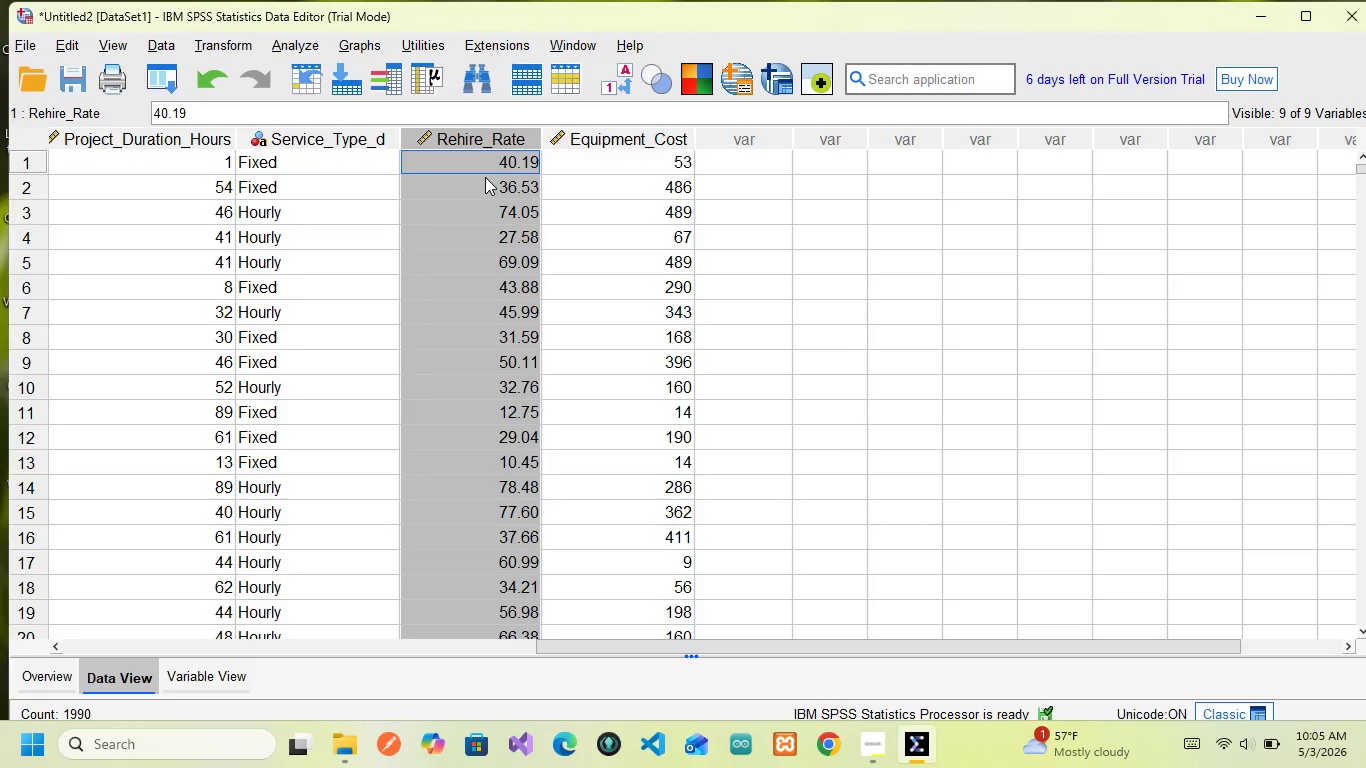 
wait(14.94)
 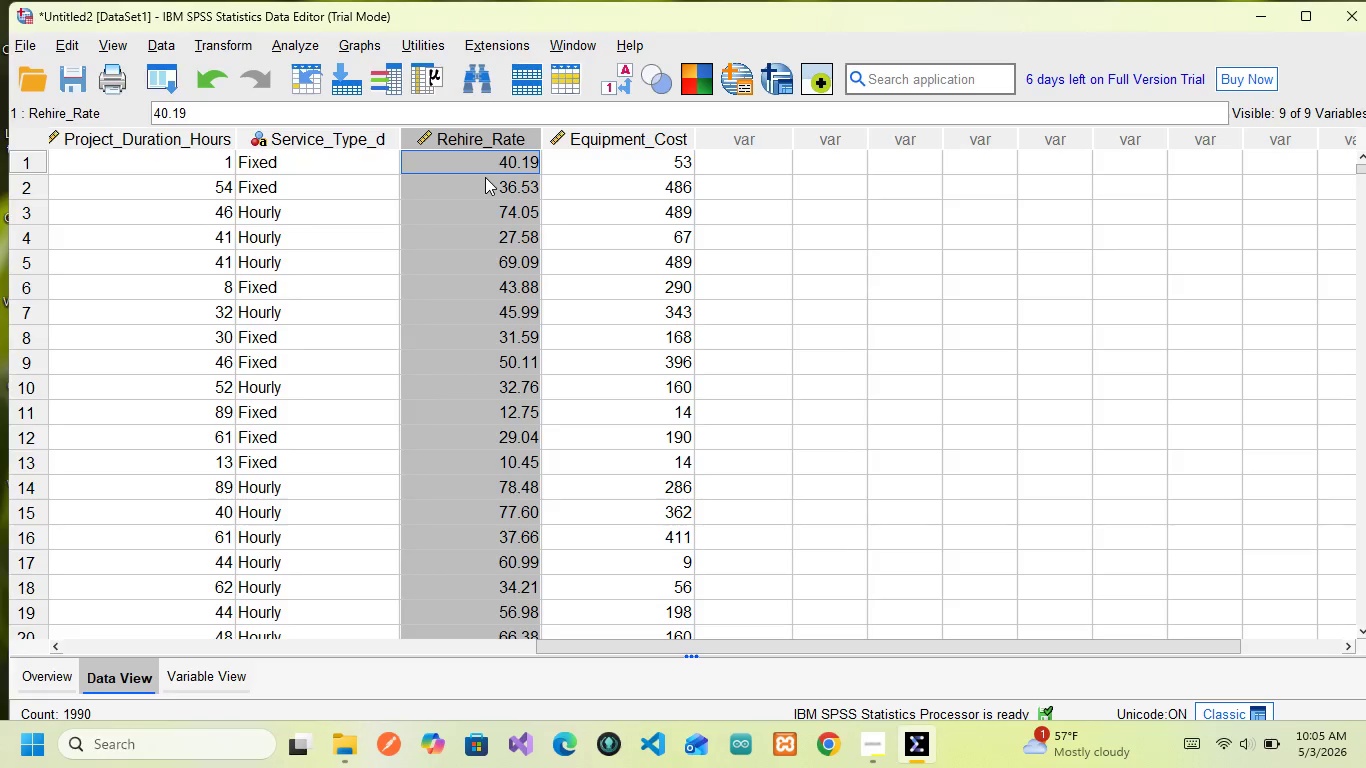 
left_click([617, 138])
 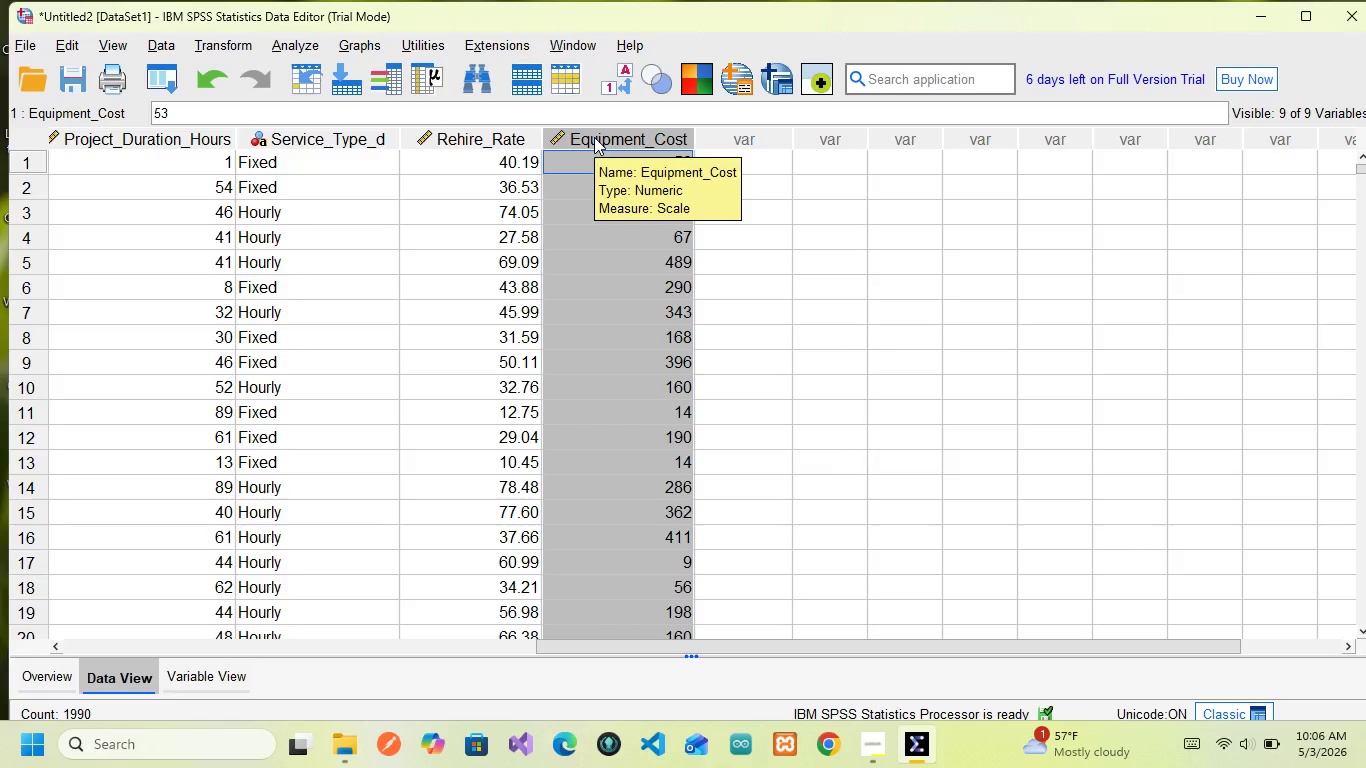 
wait(7.75)
 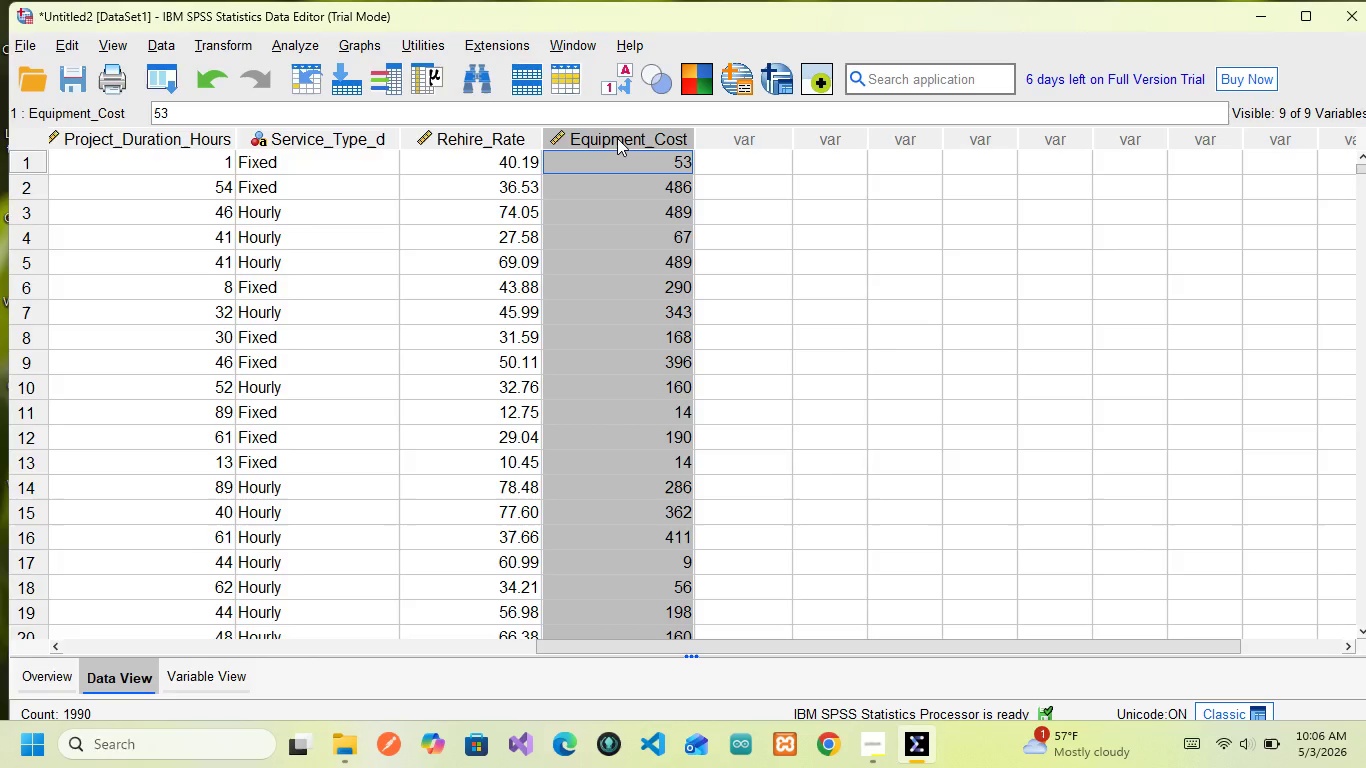 
left_click([505, 141])
 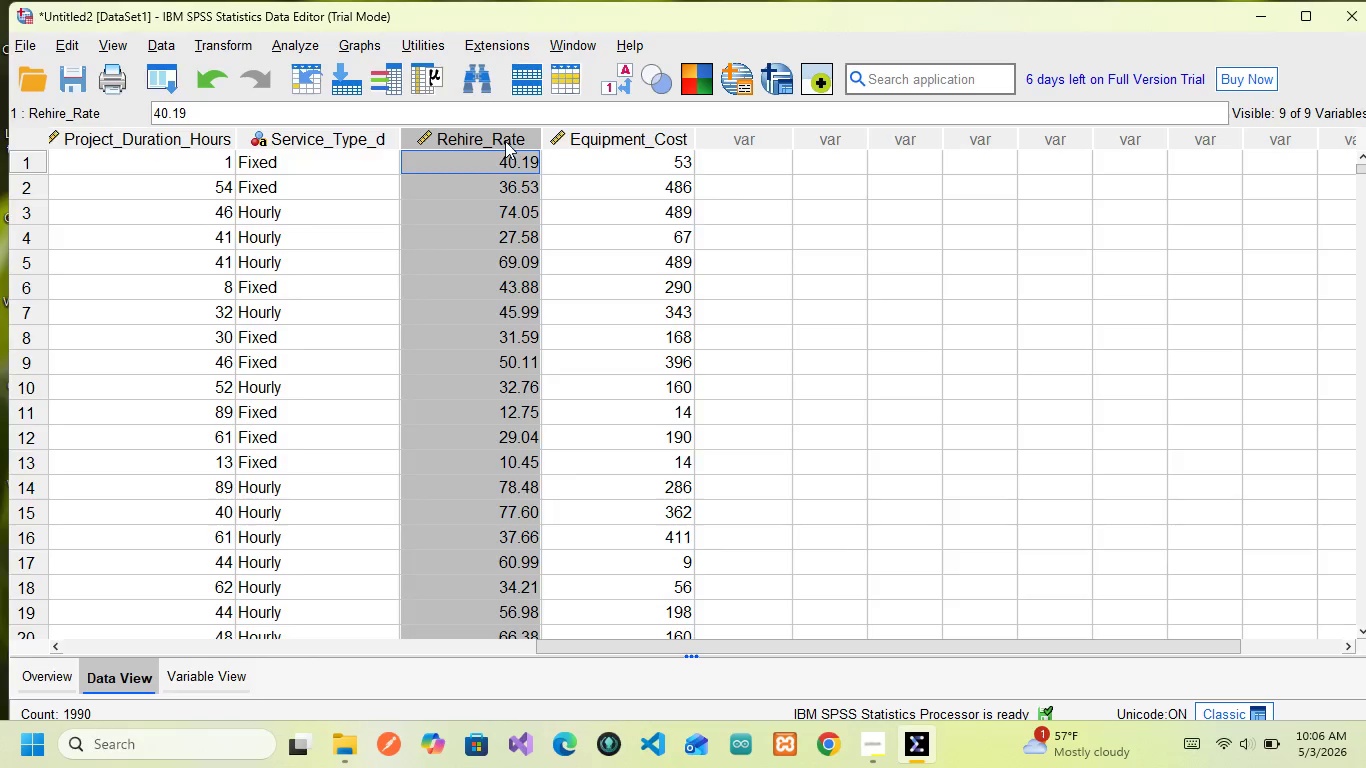 
right_click([505, 141])
 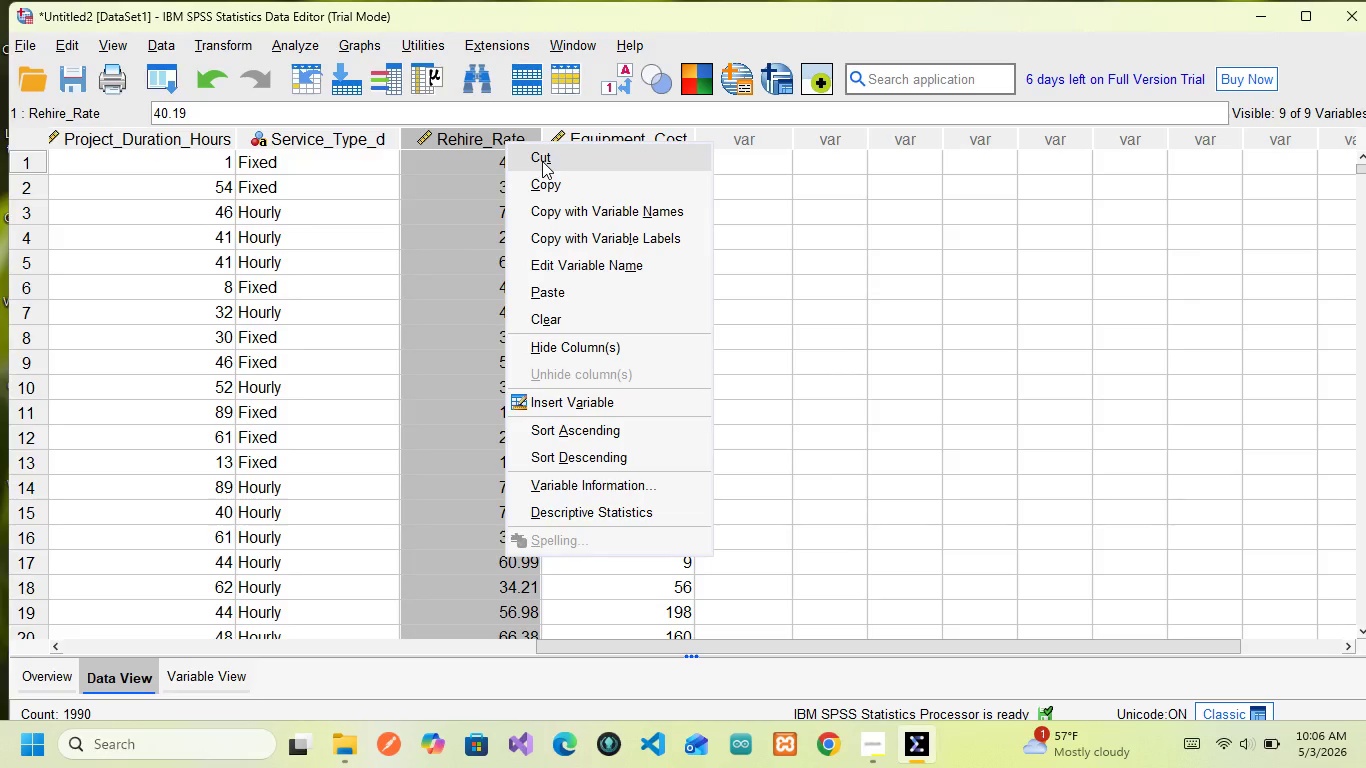 
left_click([542, 161])
 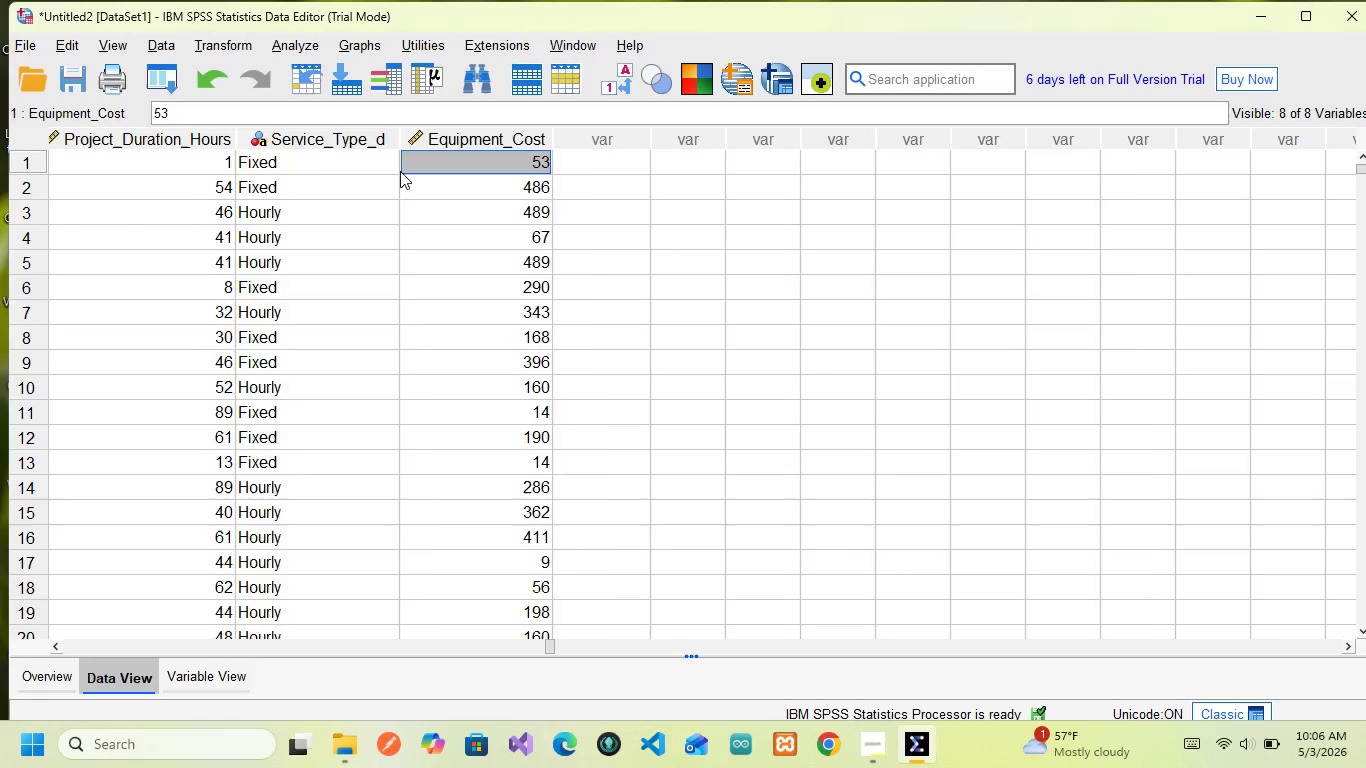 
scroll: coordinate [306, 225], scroll_direction: up, amount: 18.0
 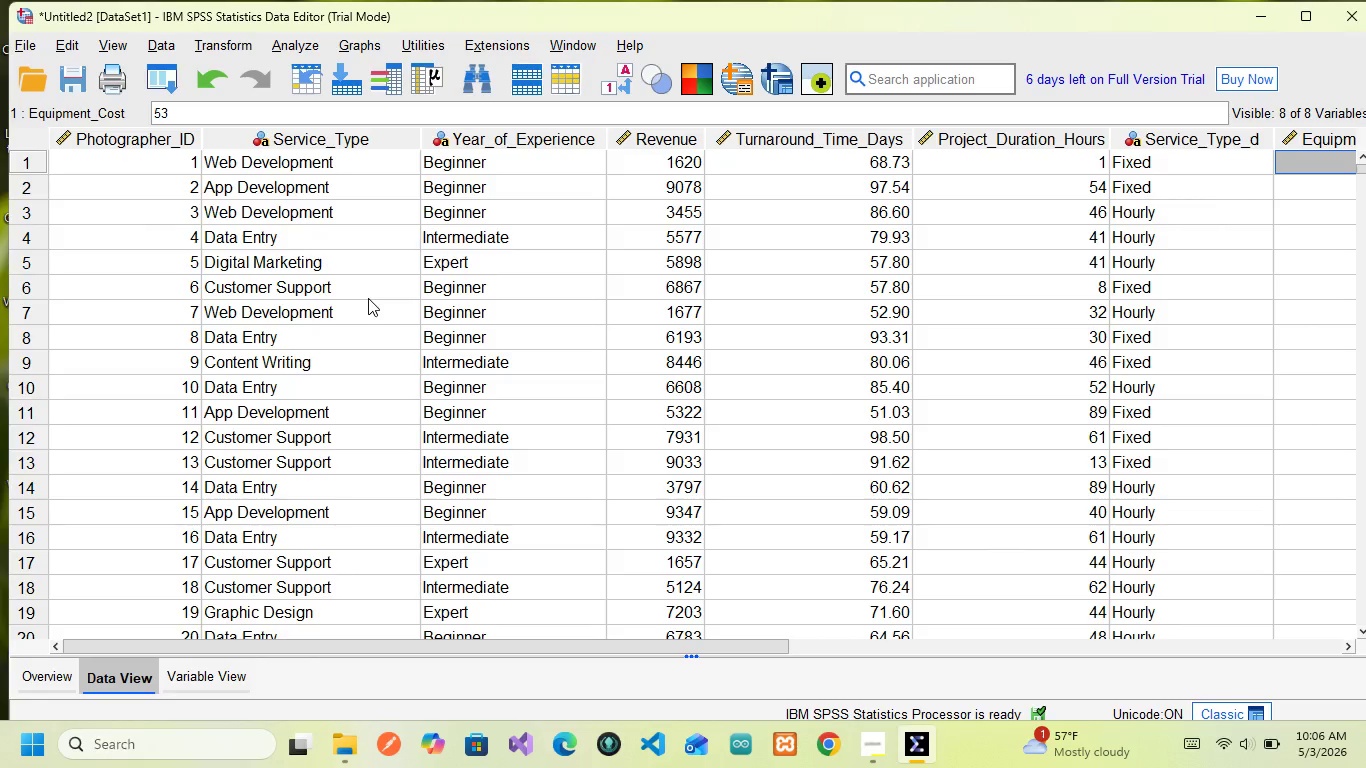 
wait(24.01)
 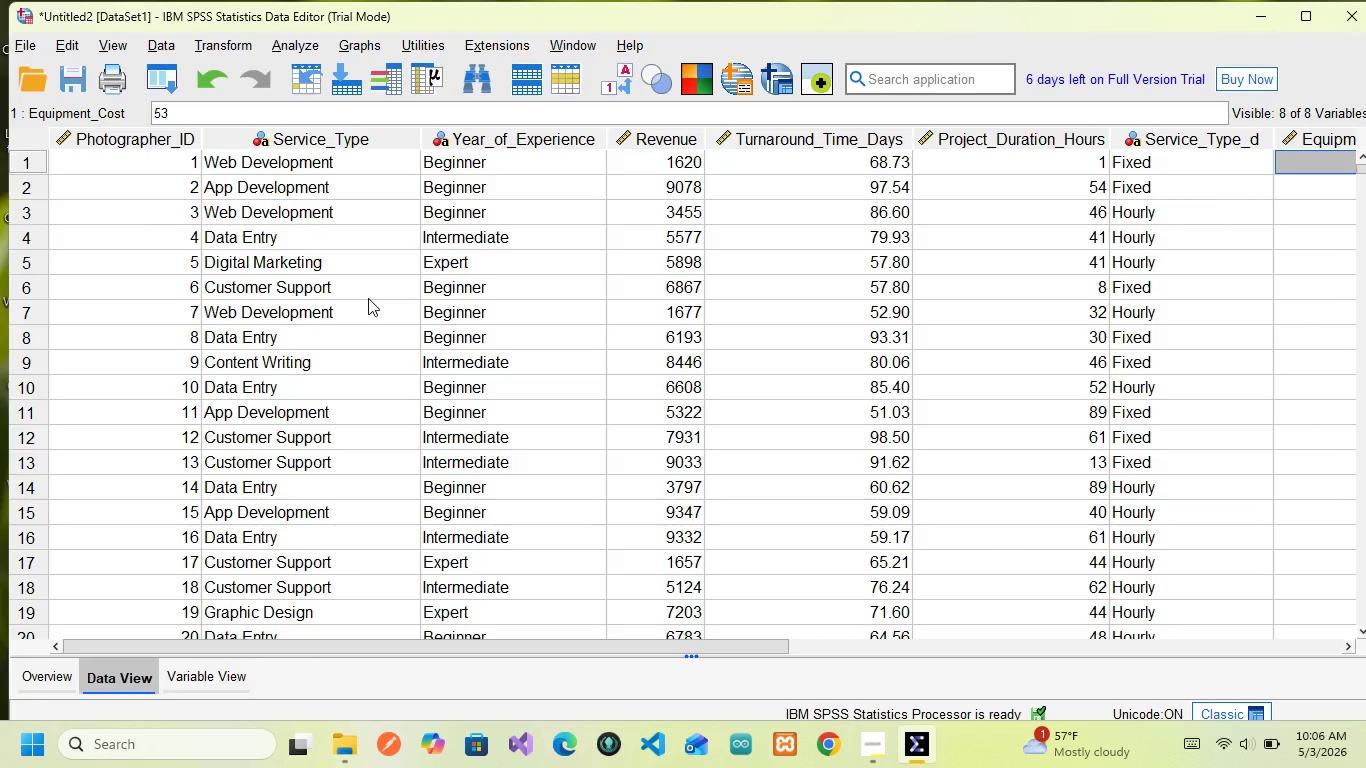 
left_click([216, 681])
 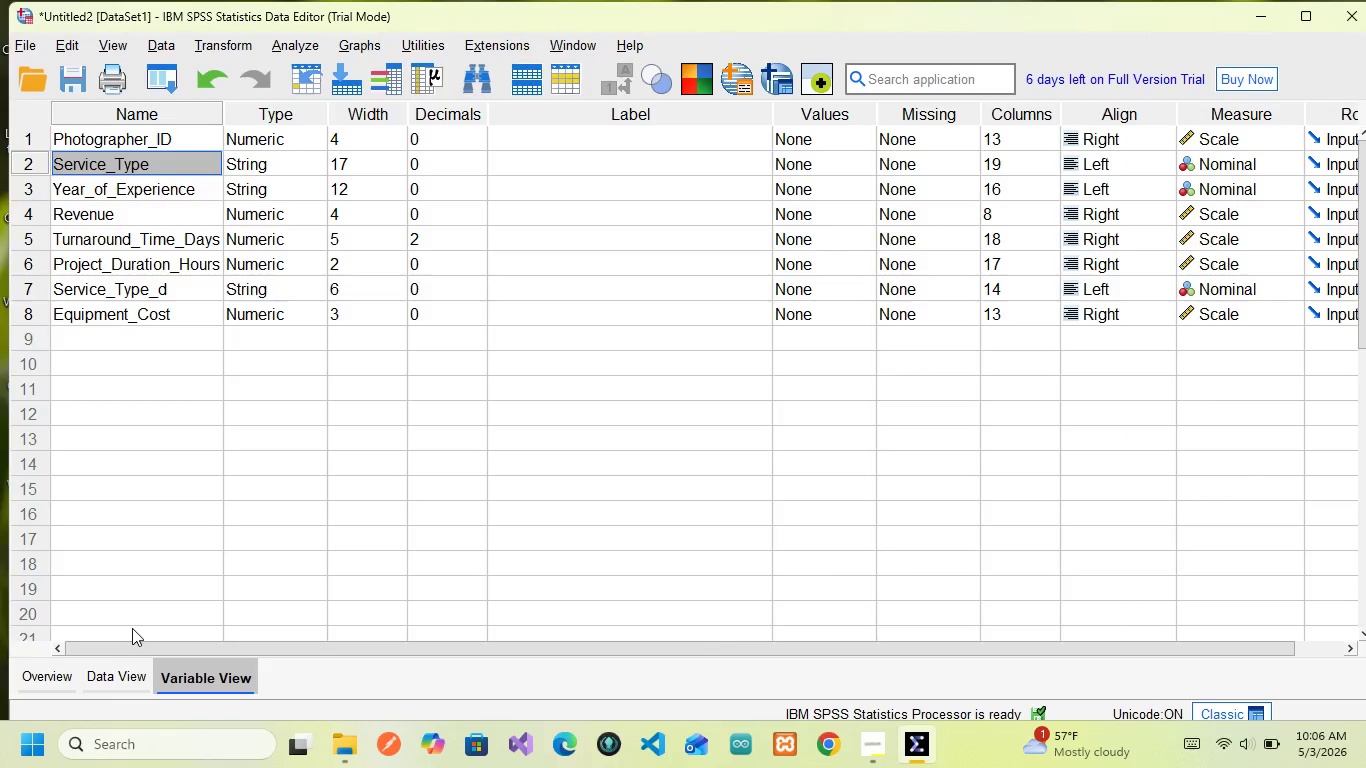 
left_click([125, 669])
 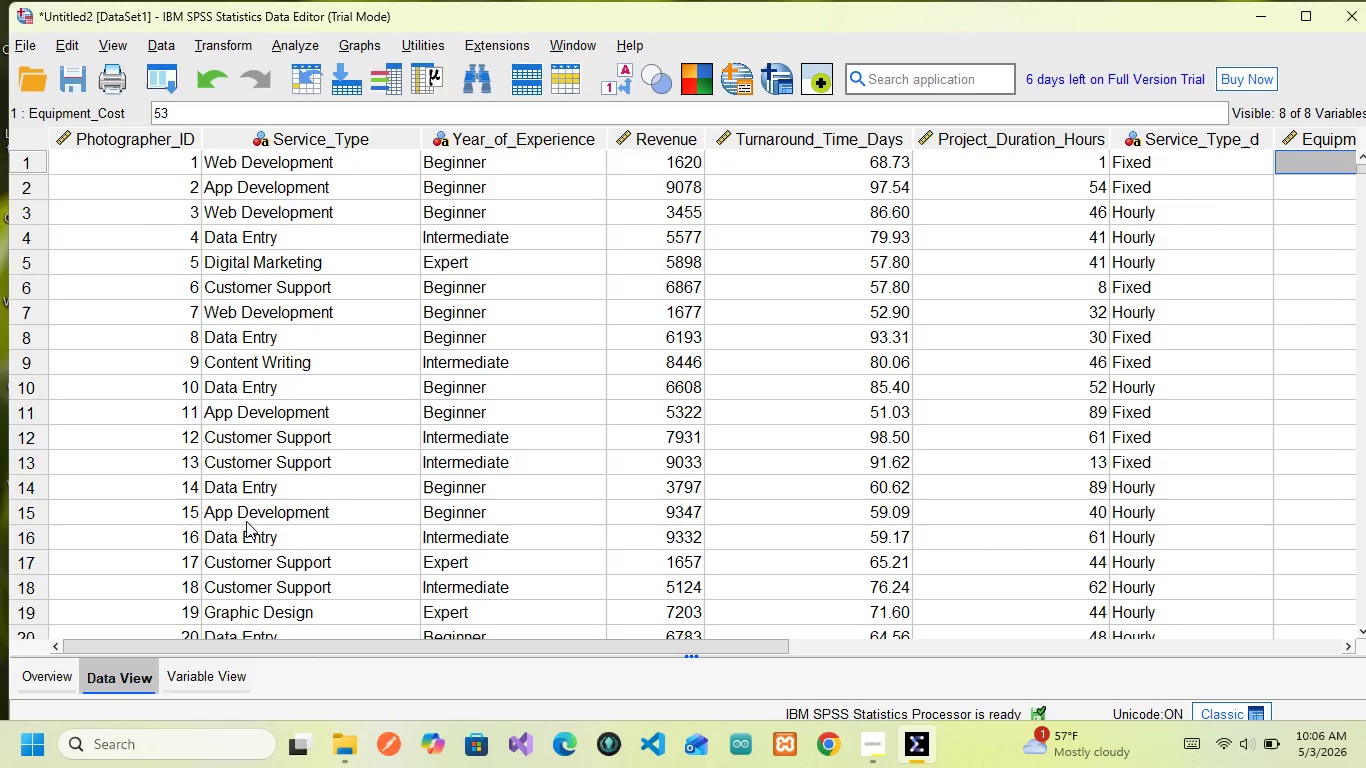 
wait(12.05)
 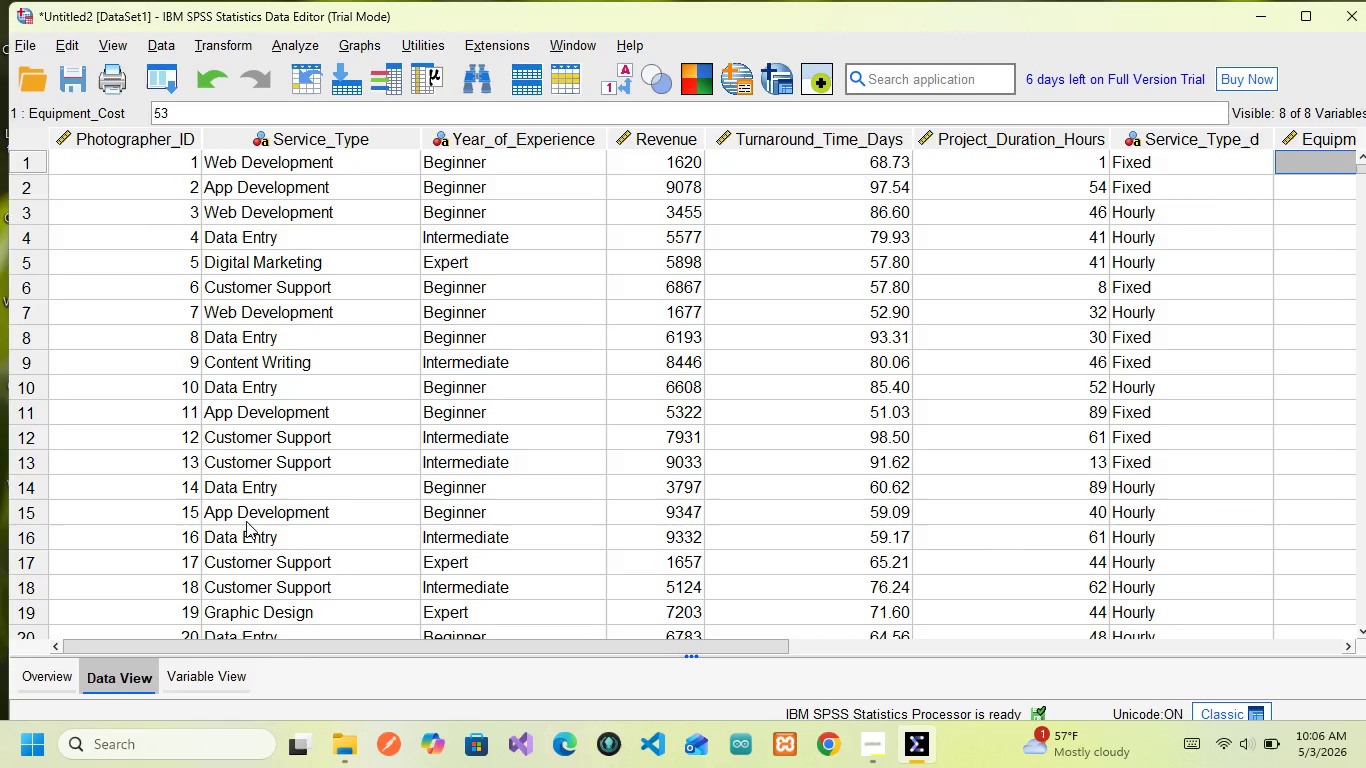 
left_click([155, 43])
 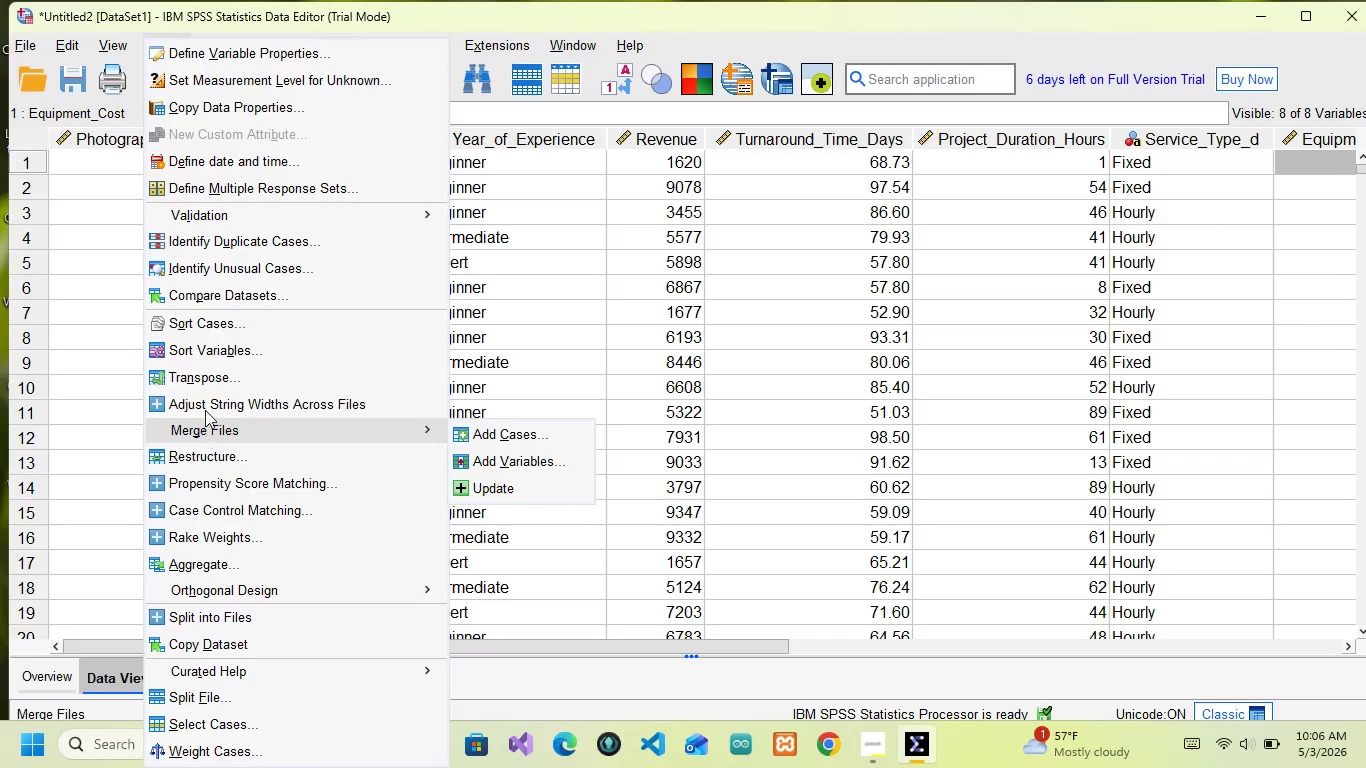 
wait(8.86)
 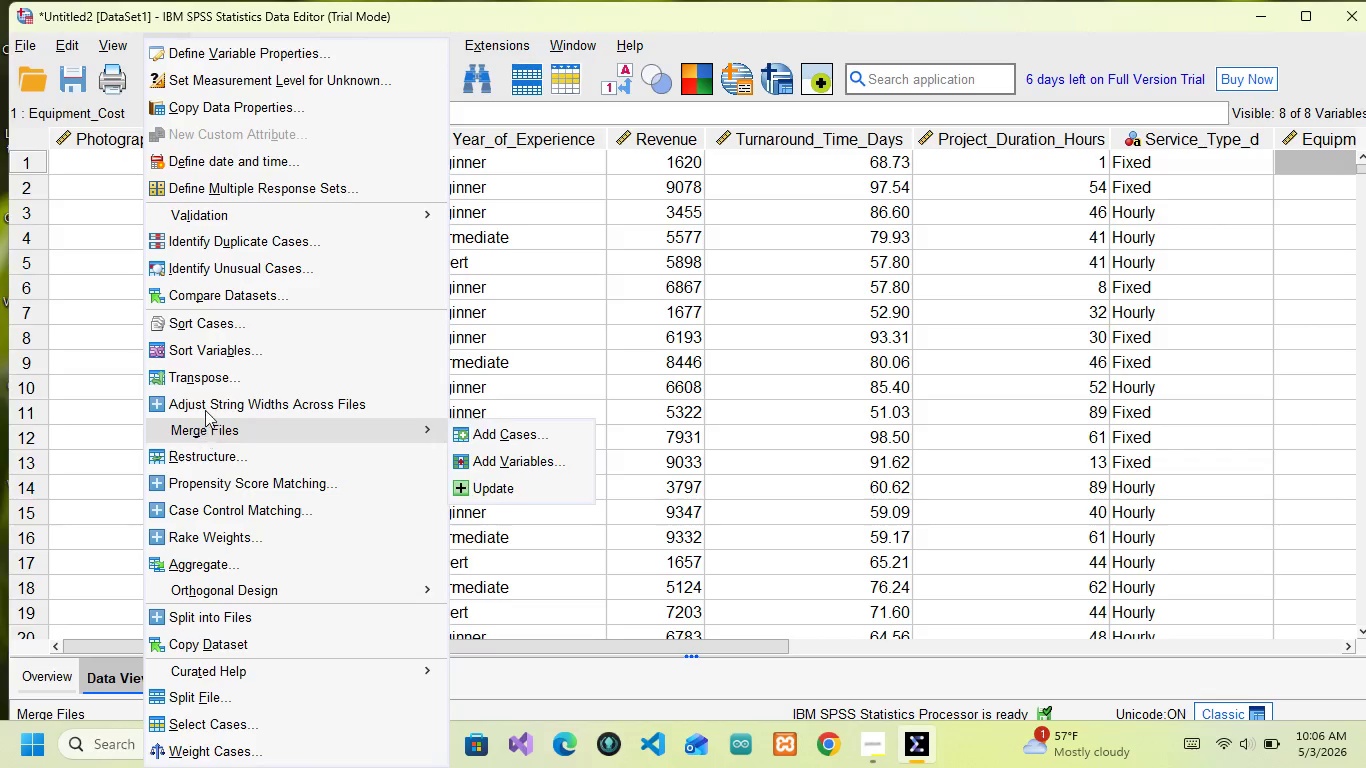 
mouse_move([211, 50])
 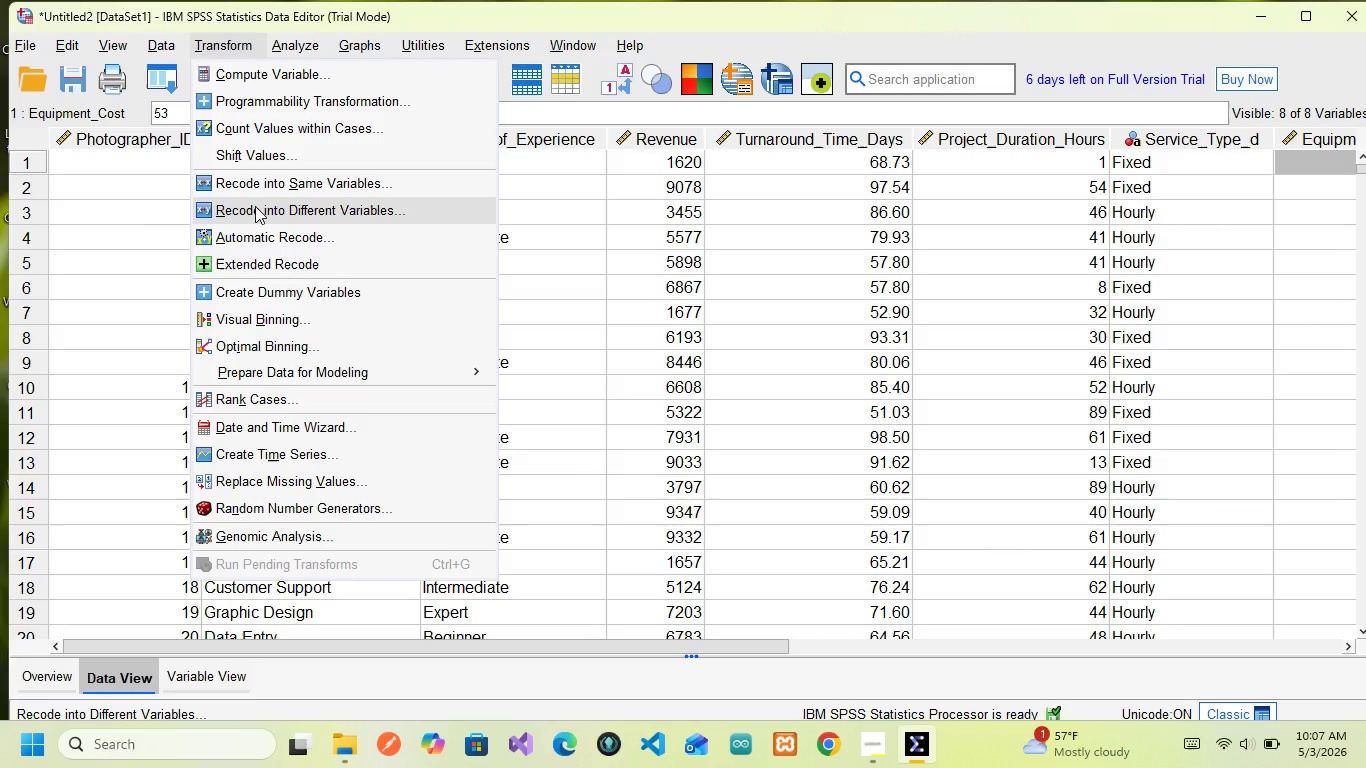 
wait(7.73)
 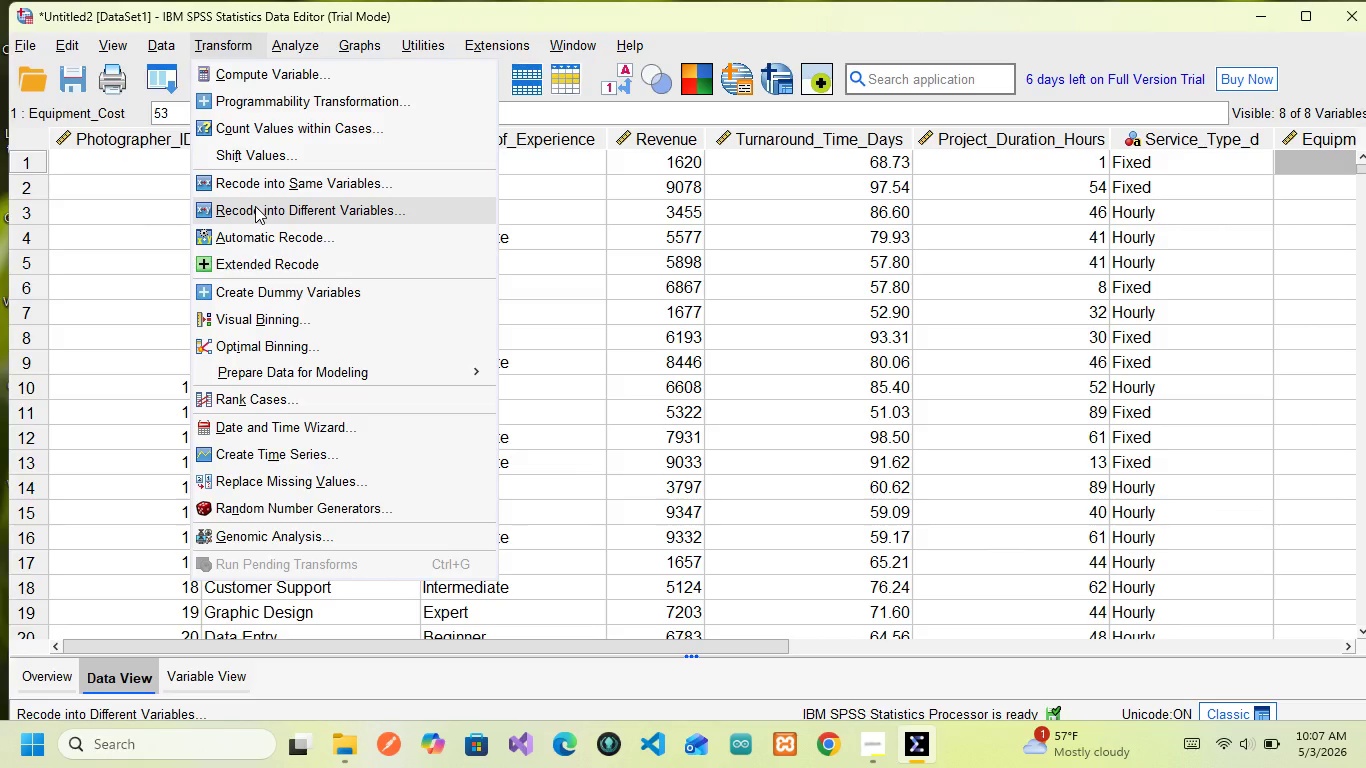 
left_click([255, 206])
 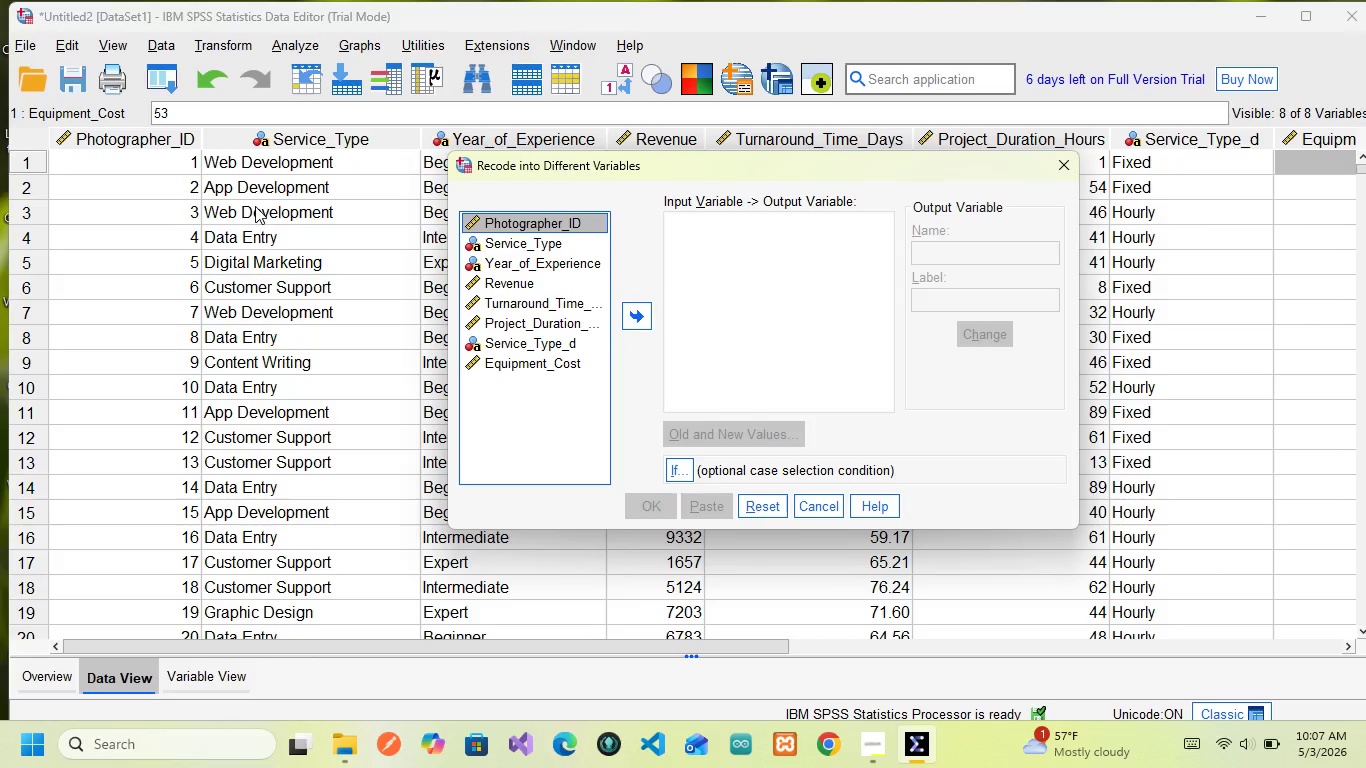 
wait(12.97)
 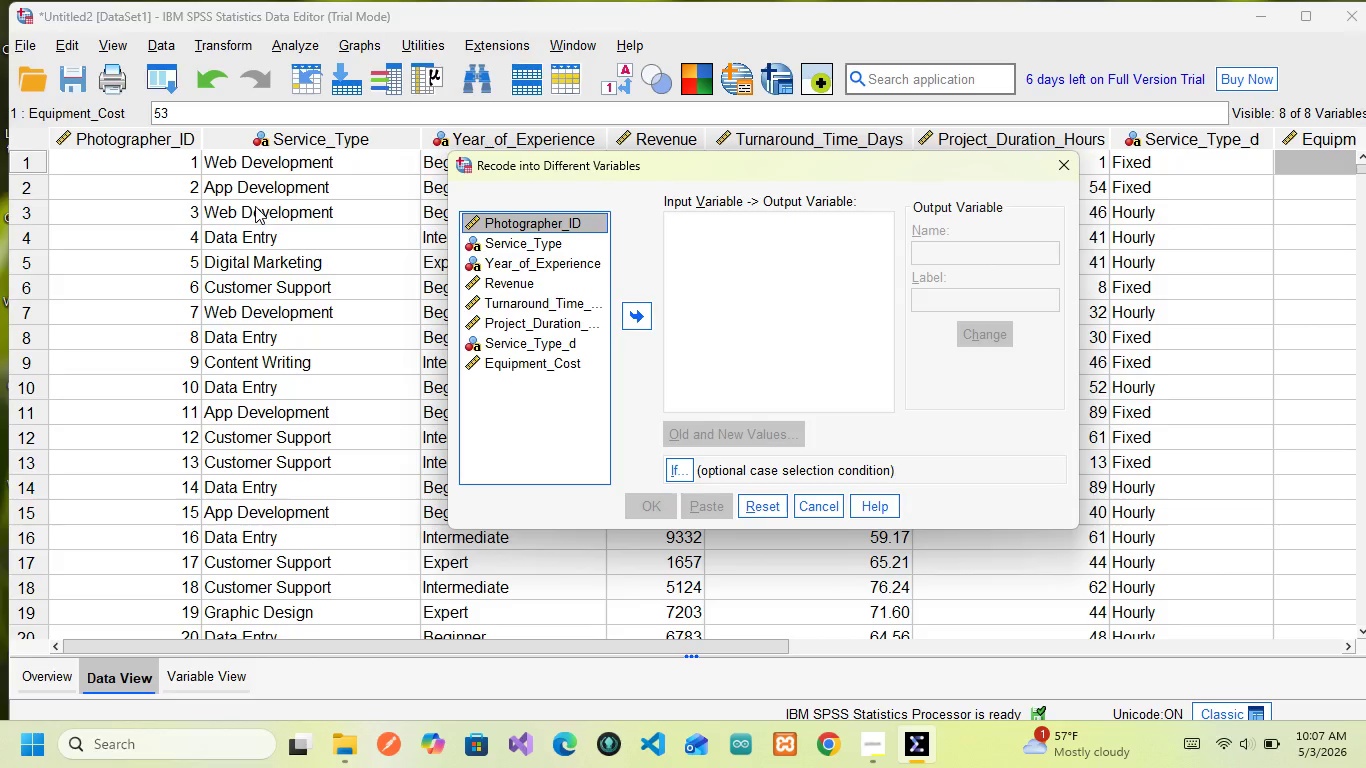 
left_click([538, 250])
 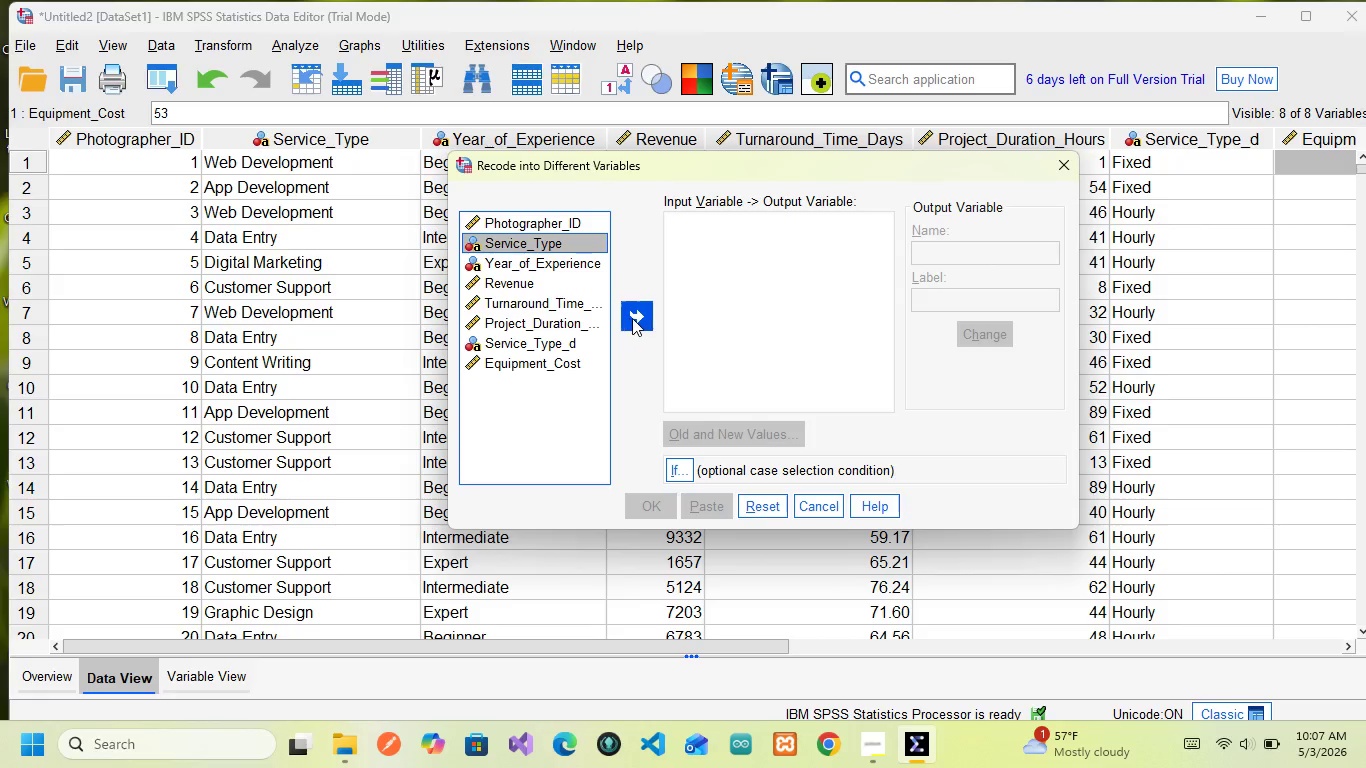 
left_click([633, 318])
 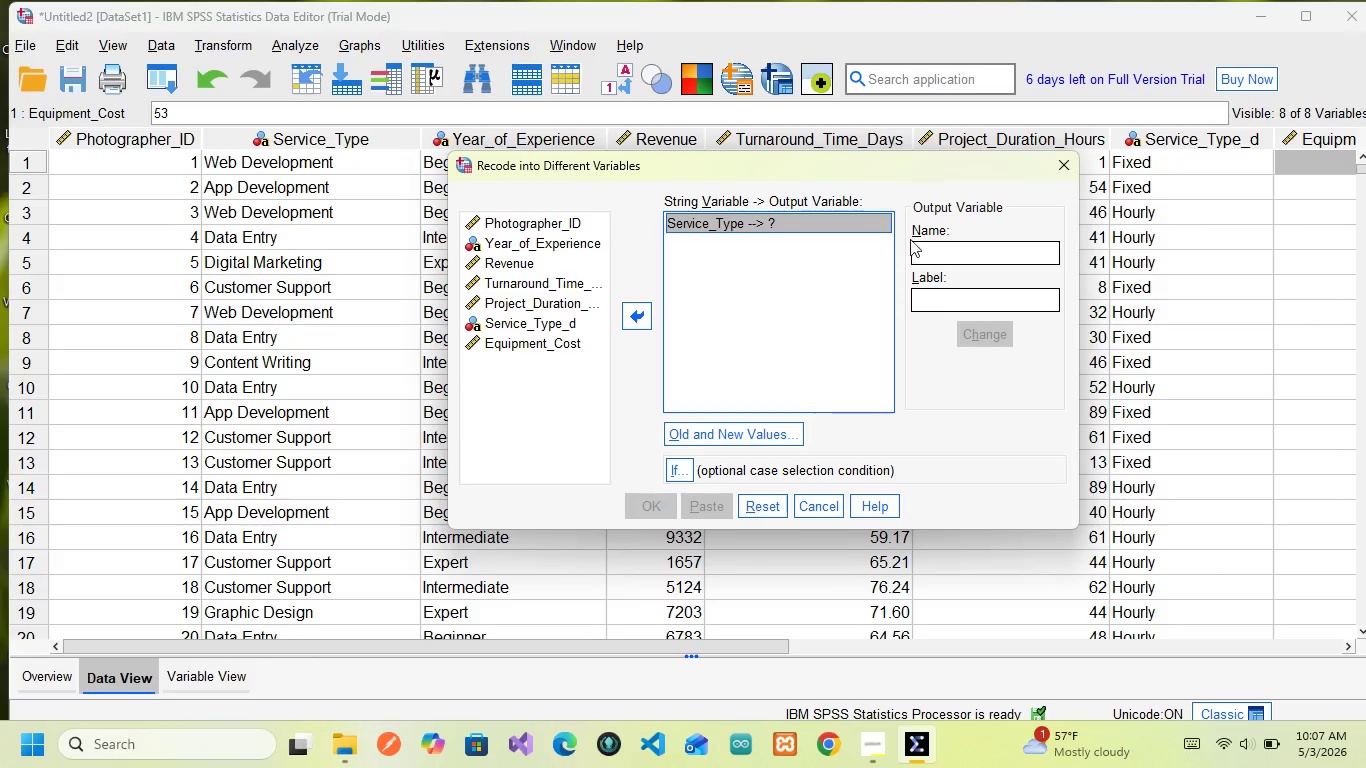 
left_click([933, 248])
 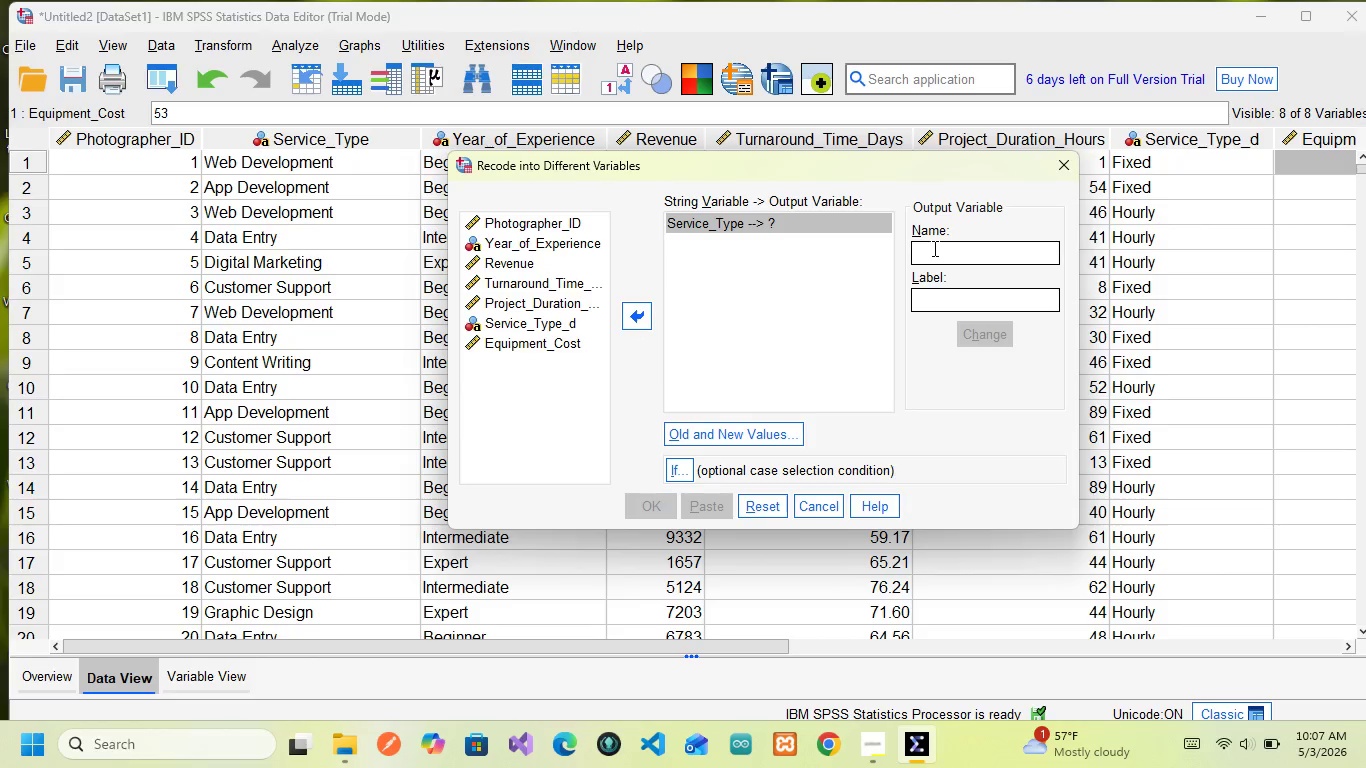 
type(Serve)
key(Backspace)
 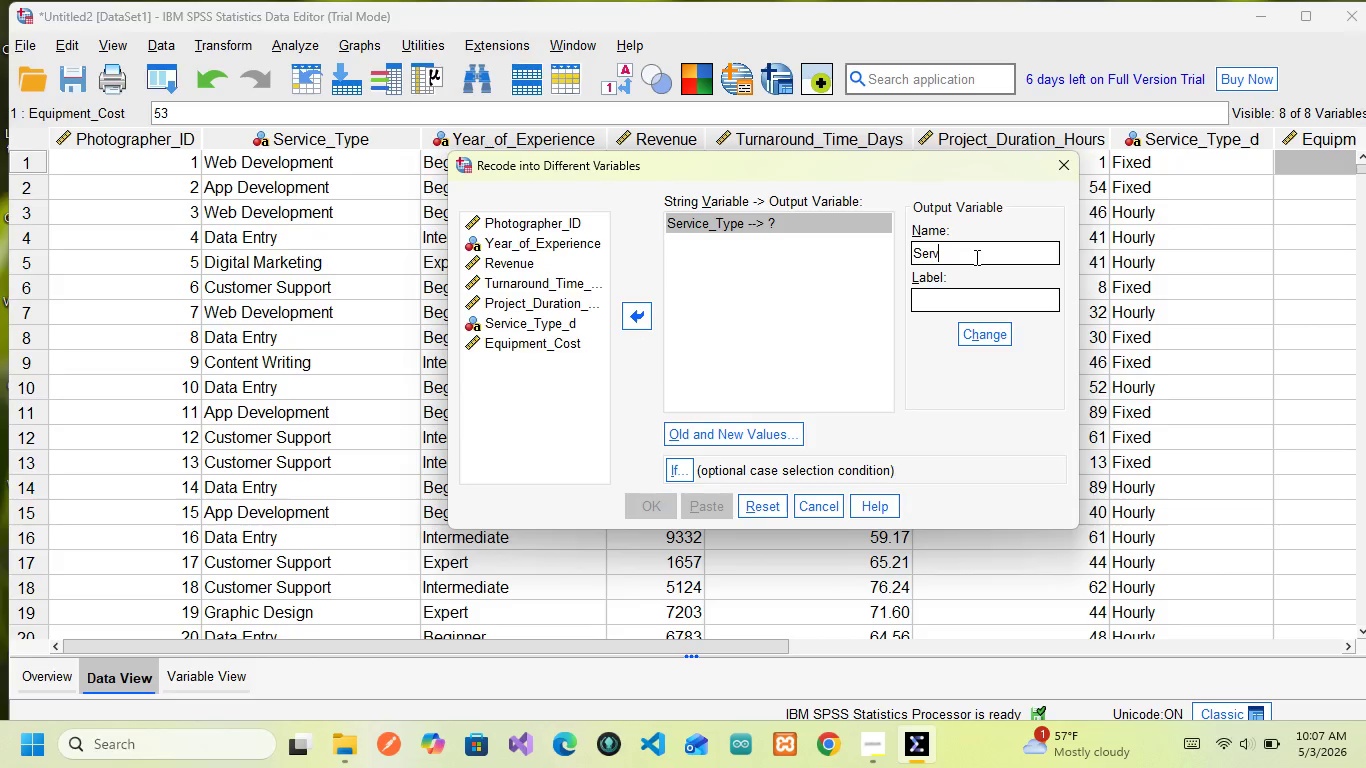 
type(ice_Type_Real)
 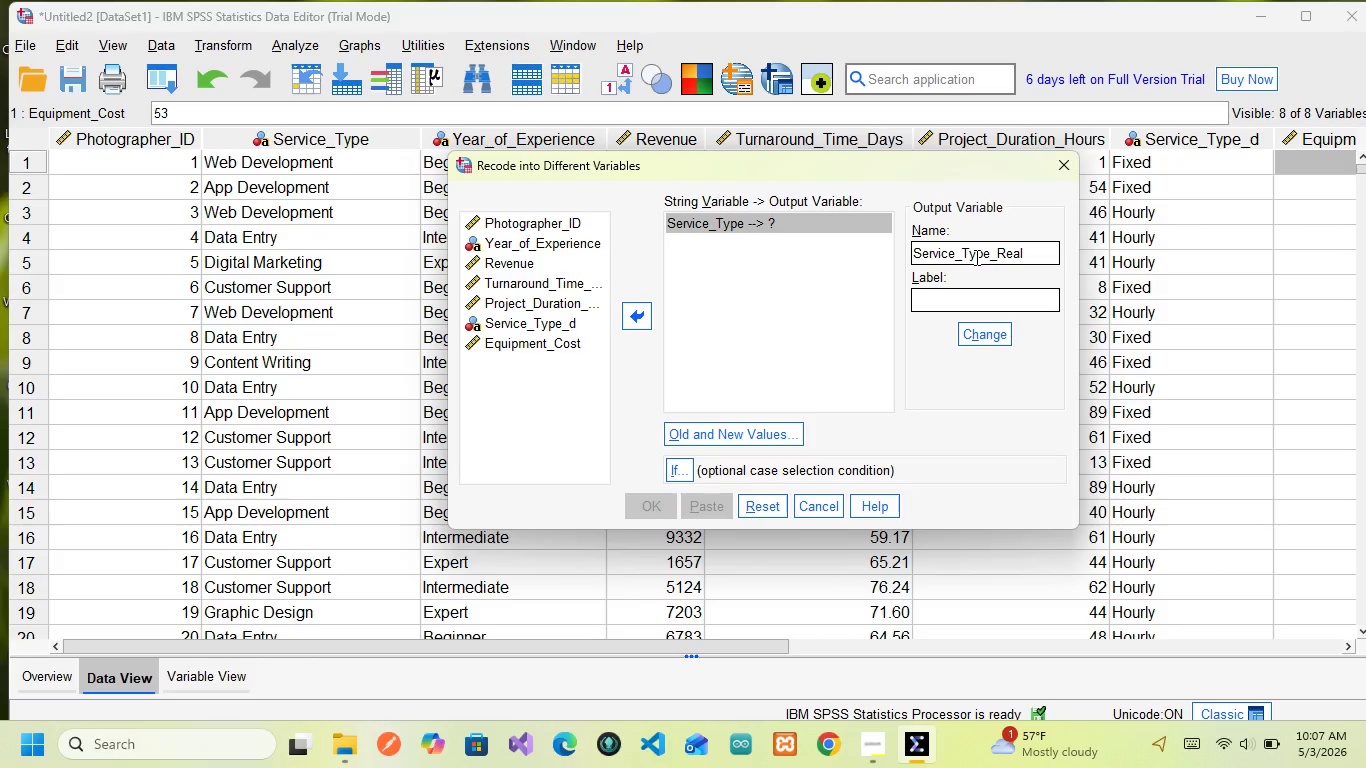 
left_click([985, 339])
 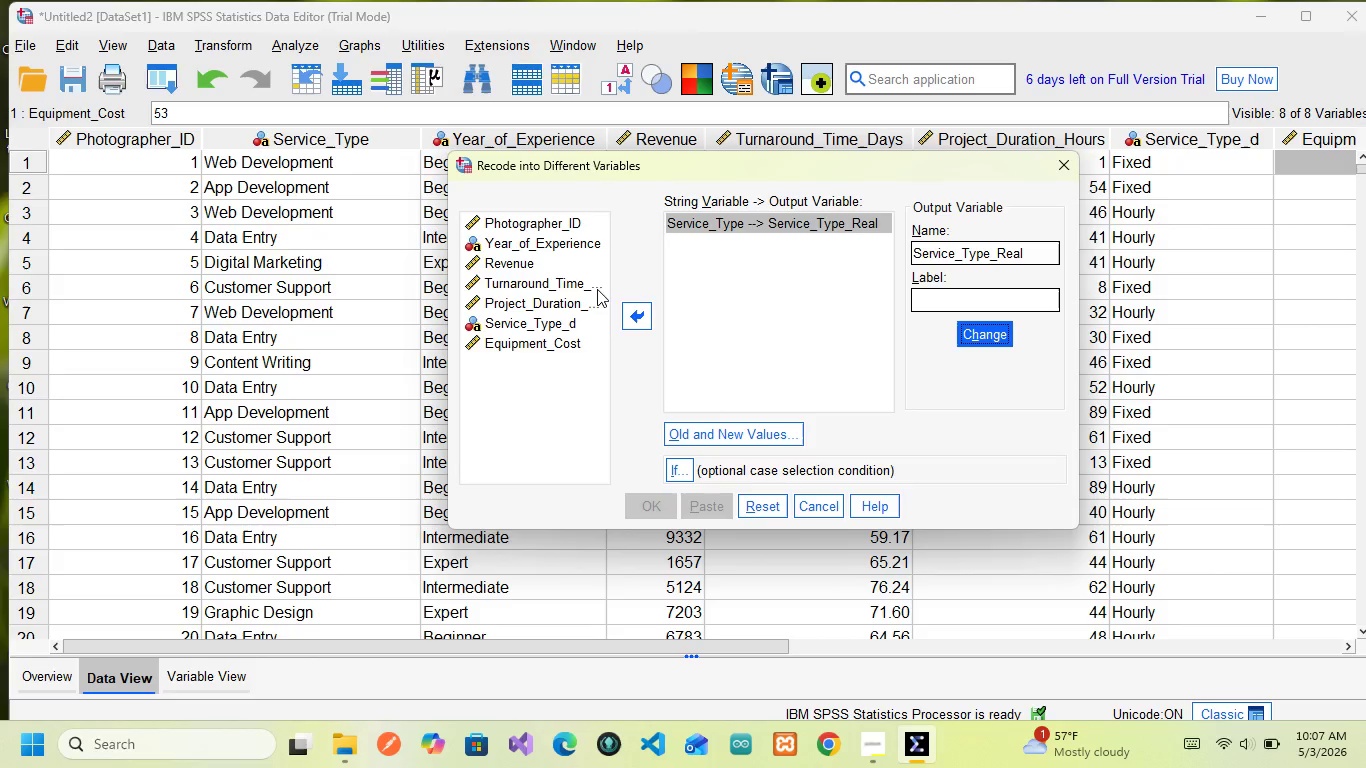 
wait(17.61)
 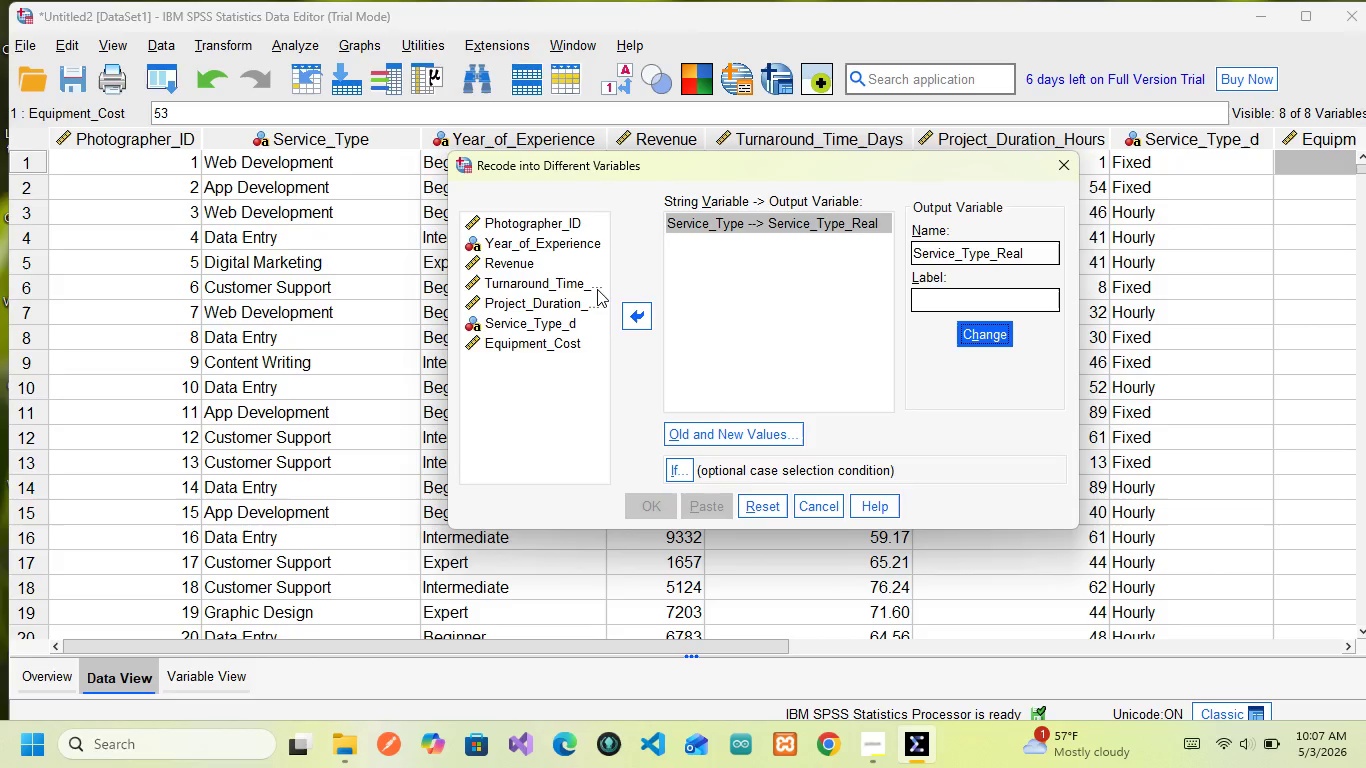 
left_click([350, 300])
 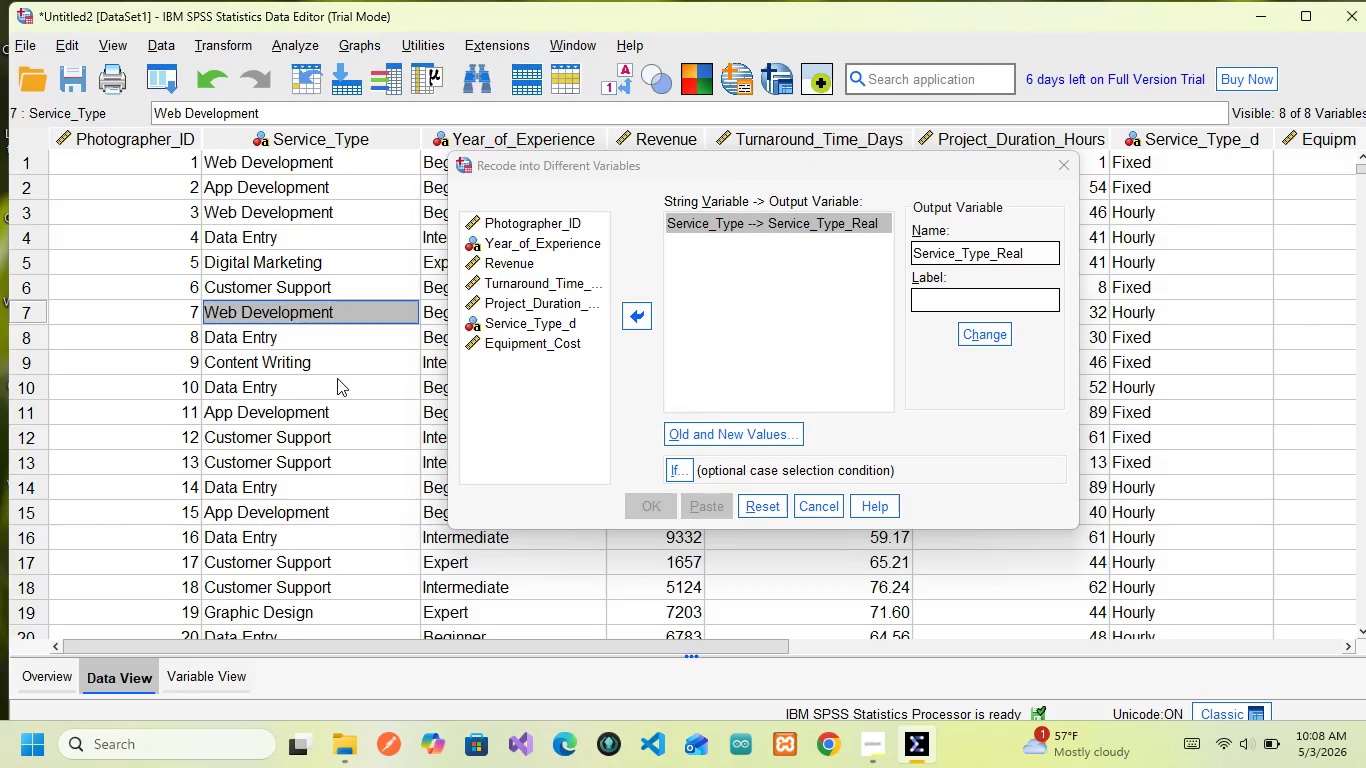 
scroll: coordinate [337, 378], scroll_direction: down, amount: 14.0
 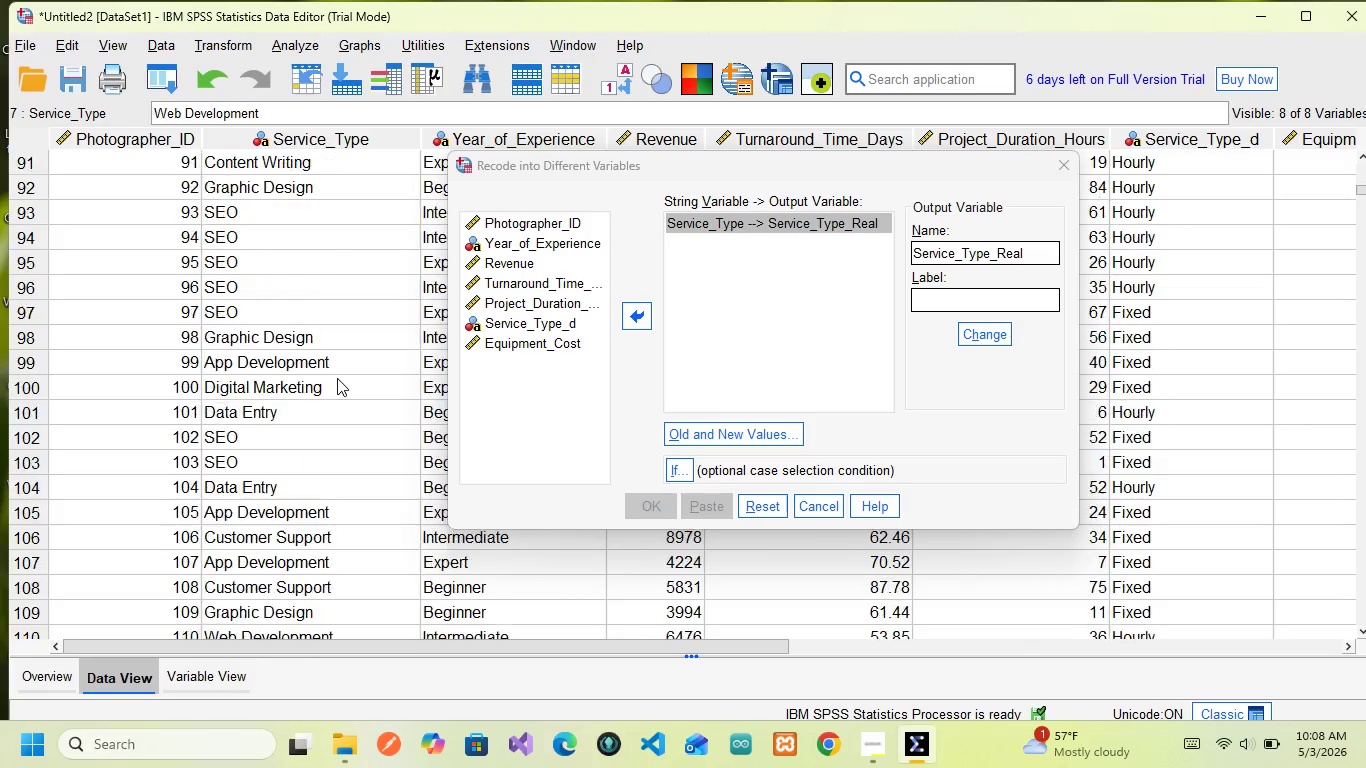 
scroll: coordinate [337, 378], scroll_direction: up, amount: 2.0
 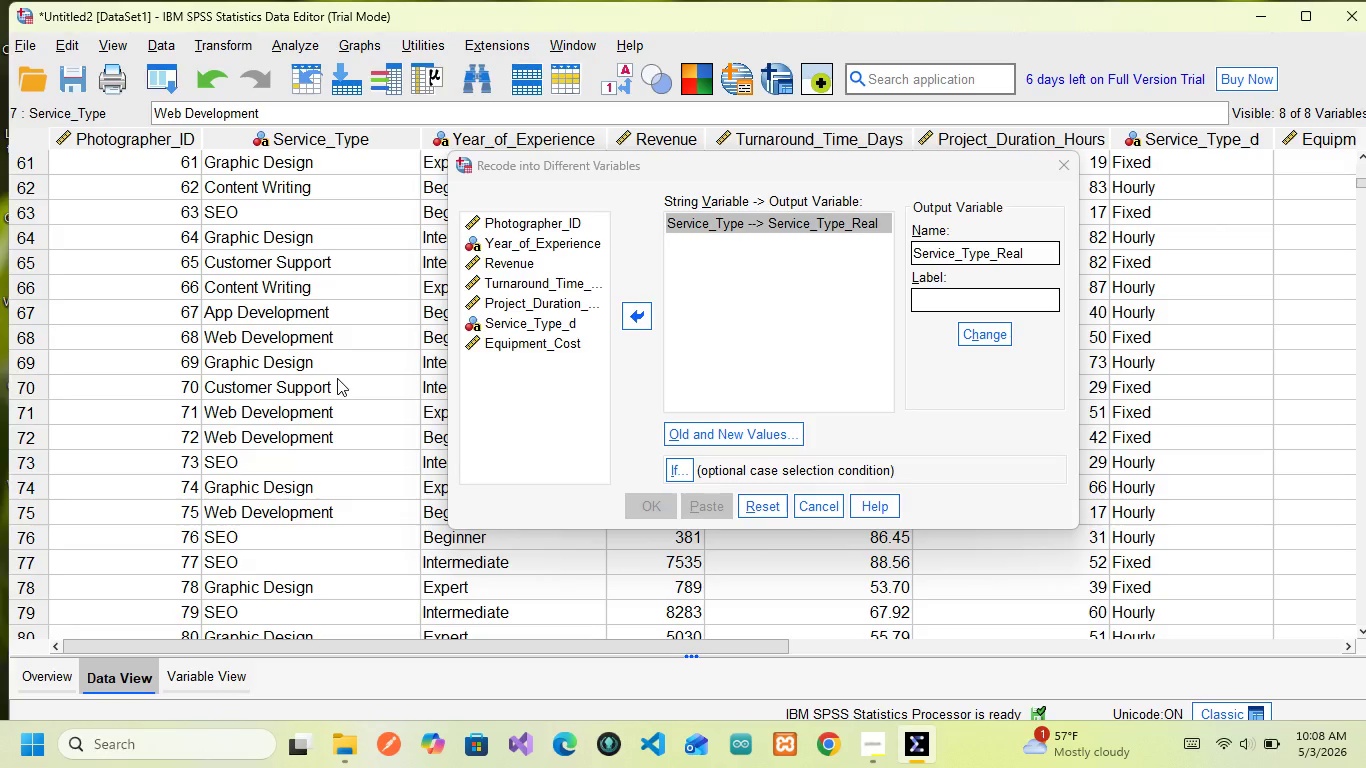 
key(Control+ControlLeft)
 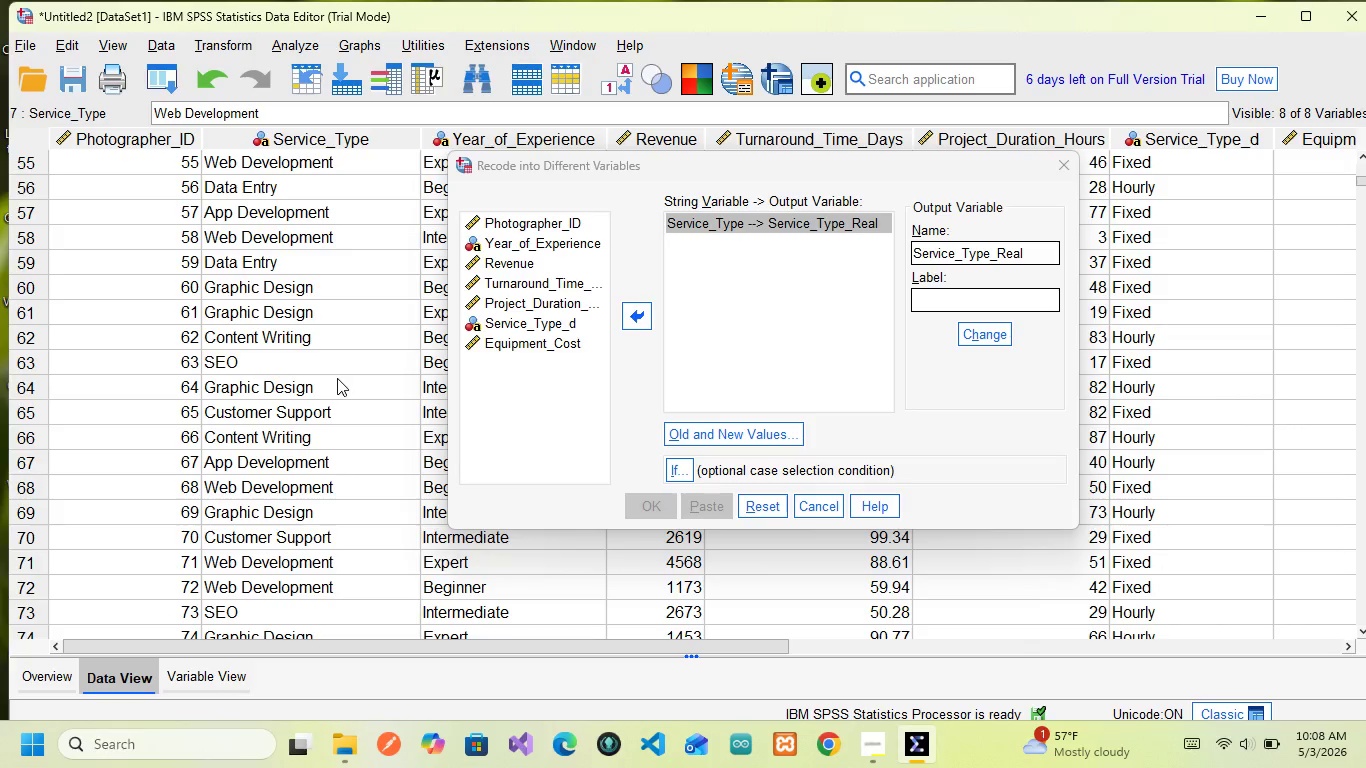 
key(Control+ControlLeft)
 